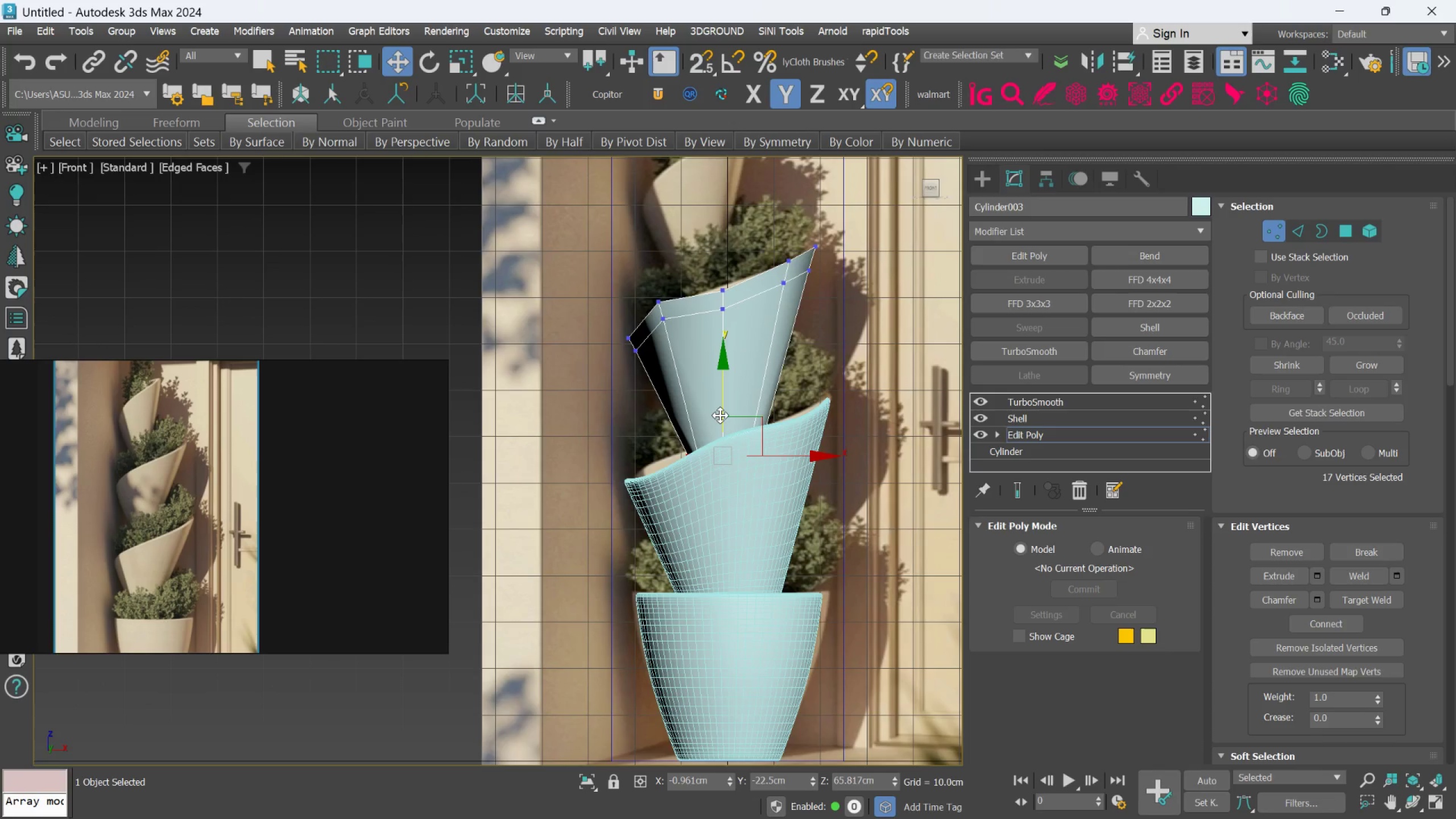 
hold_key(key=AltLeft, duration=1.33)
 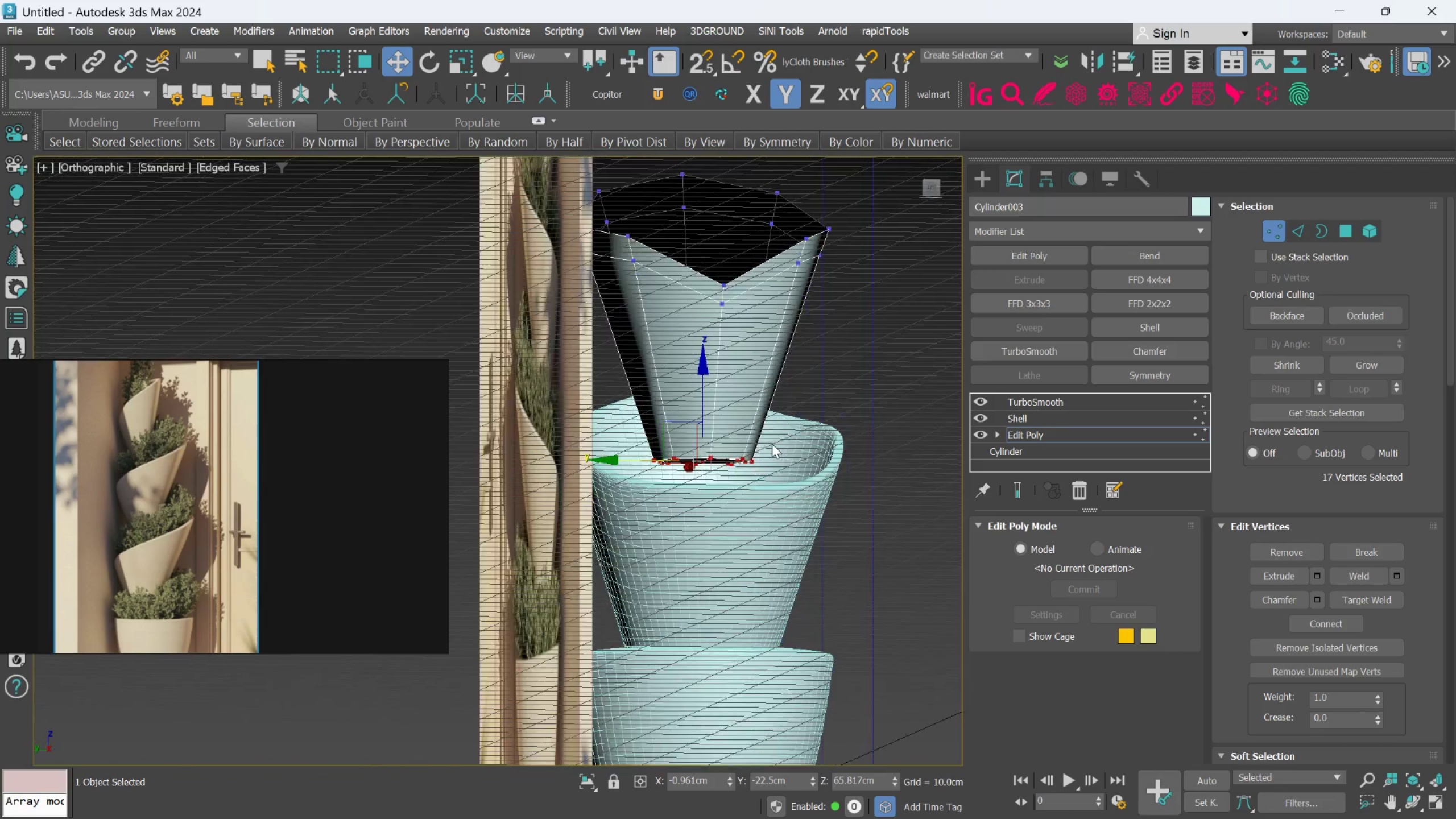 
hold_key(key=AltLeft, duration=0.8)
 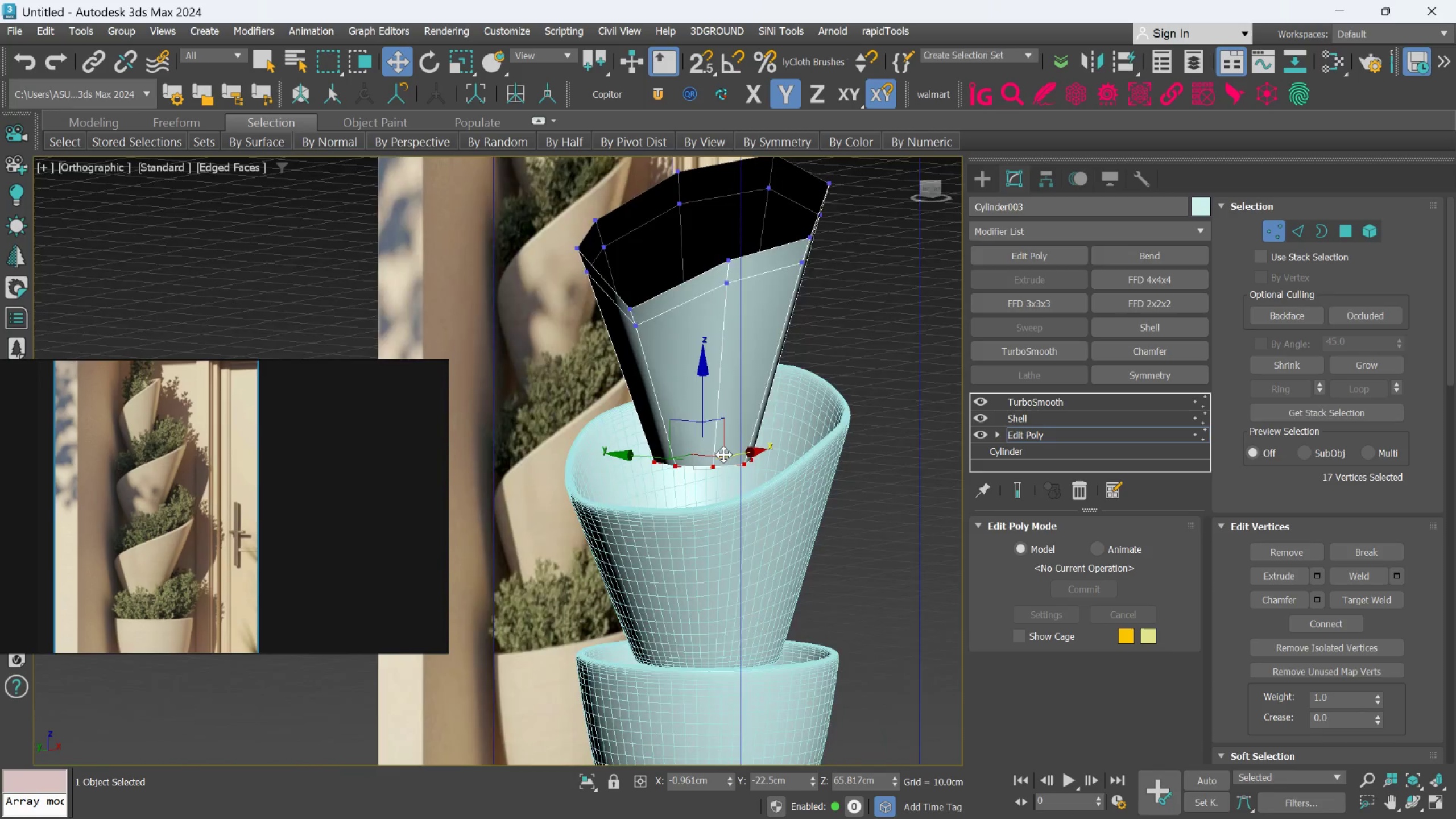 
scroll: coordinate [772, 444], scroll_direction: up, amount: 1.0
 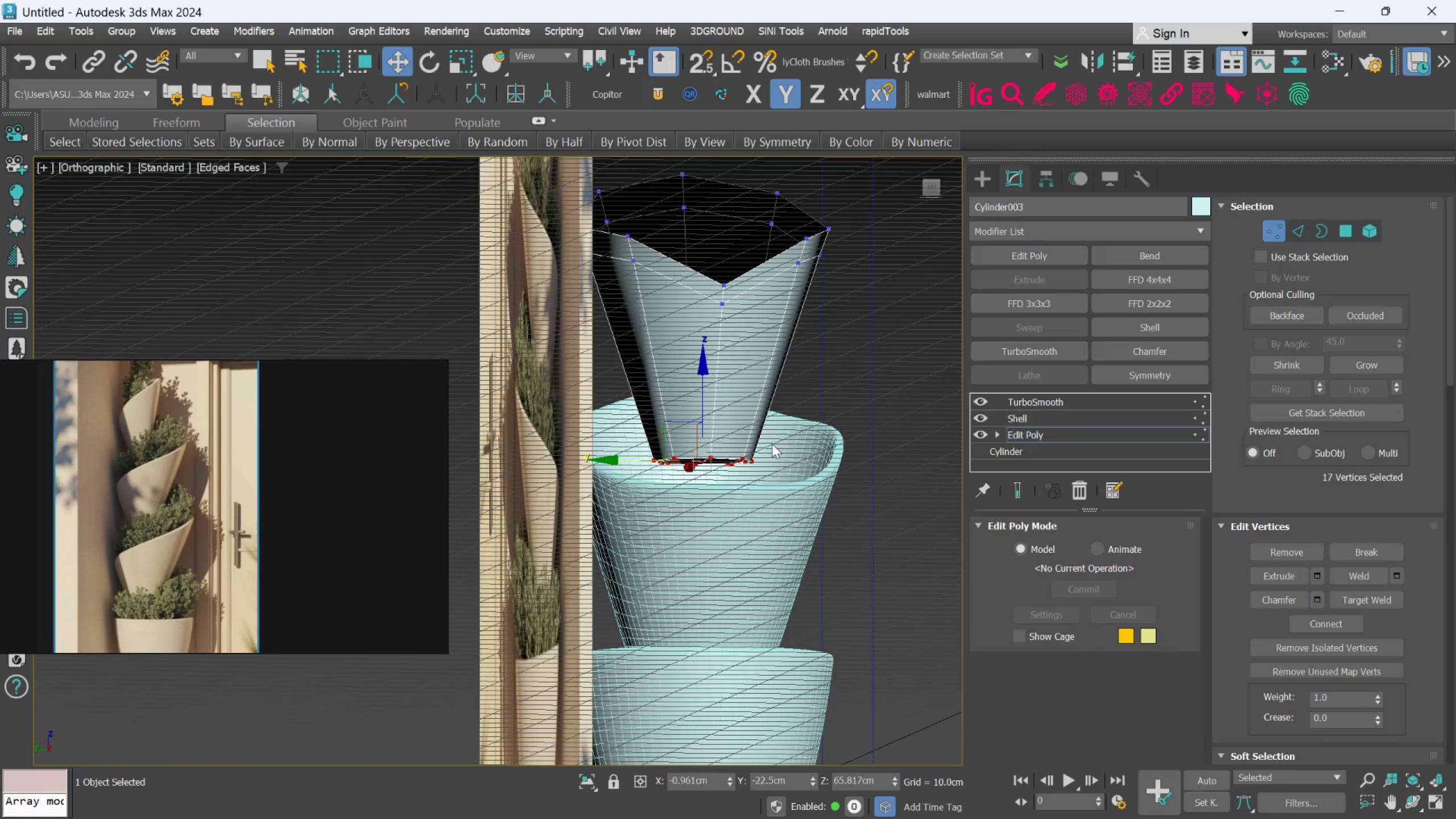 
hold_key(key=AltLeft, duration=1.19)
 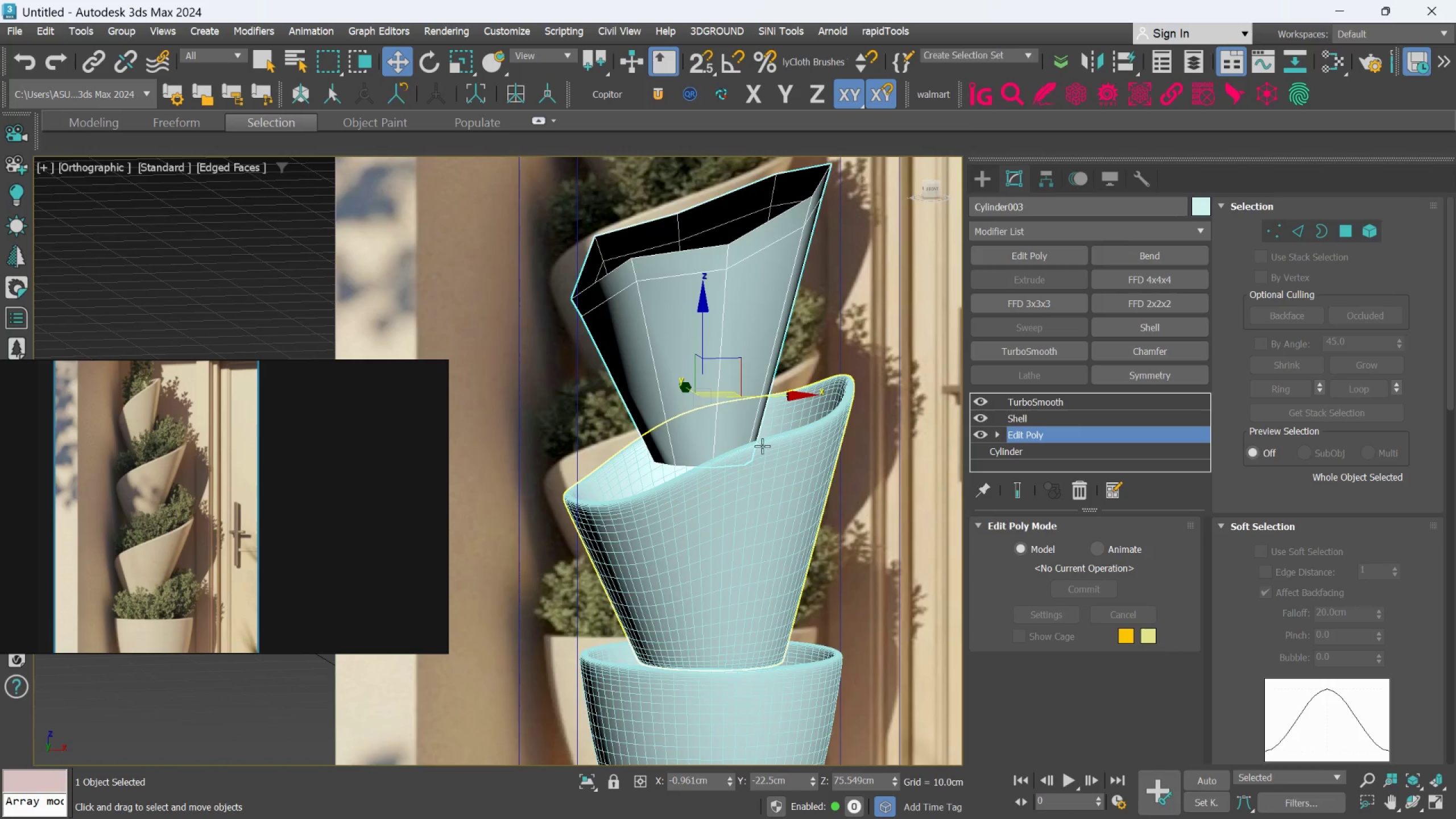 
scroll: coordinate [699, 444], scroll_direction: up, amount: 2.0
 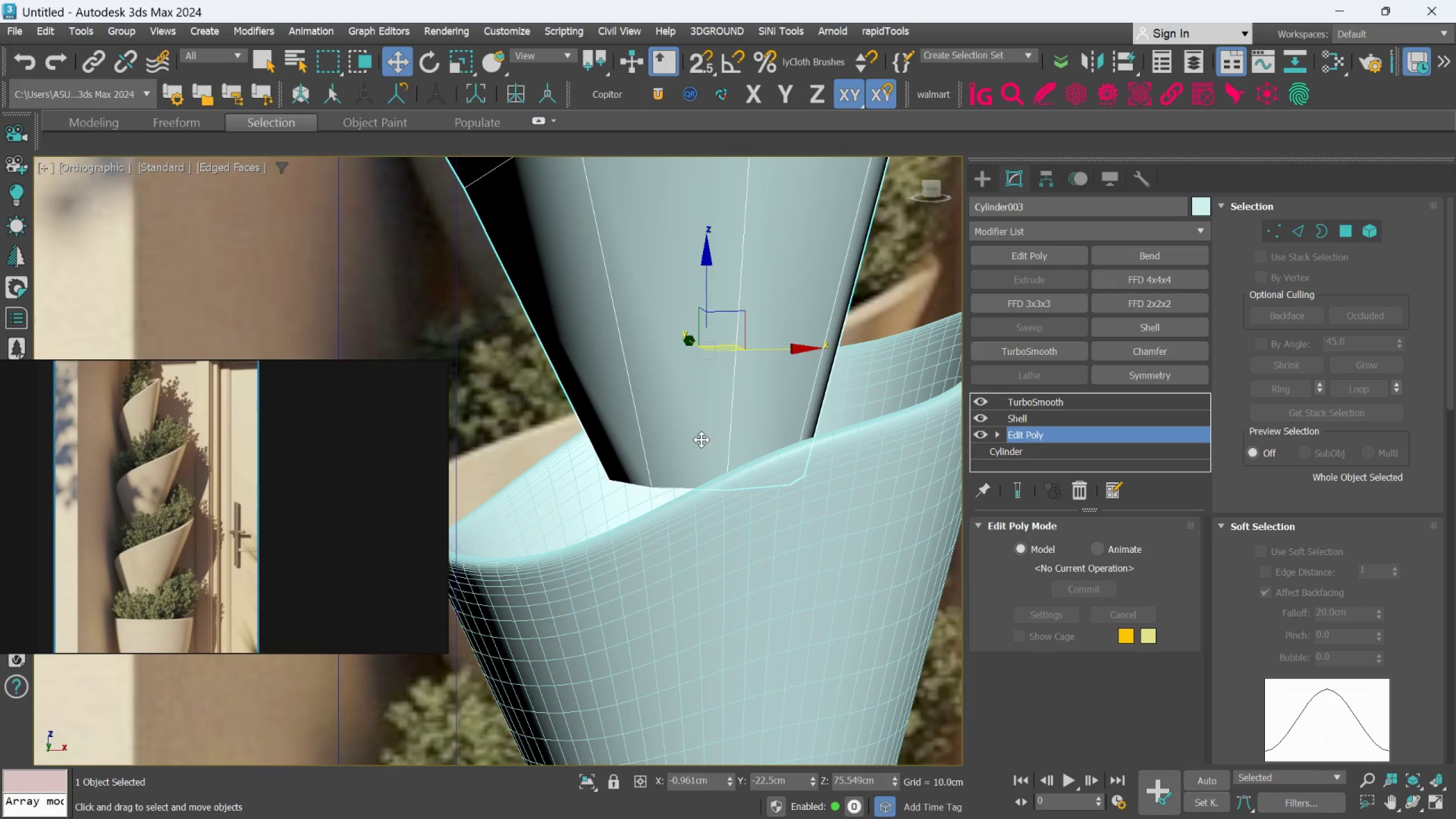 
key(Alt+AltLeft)
 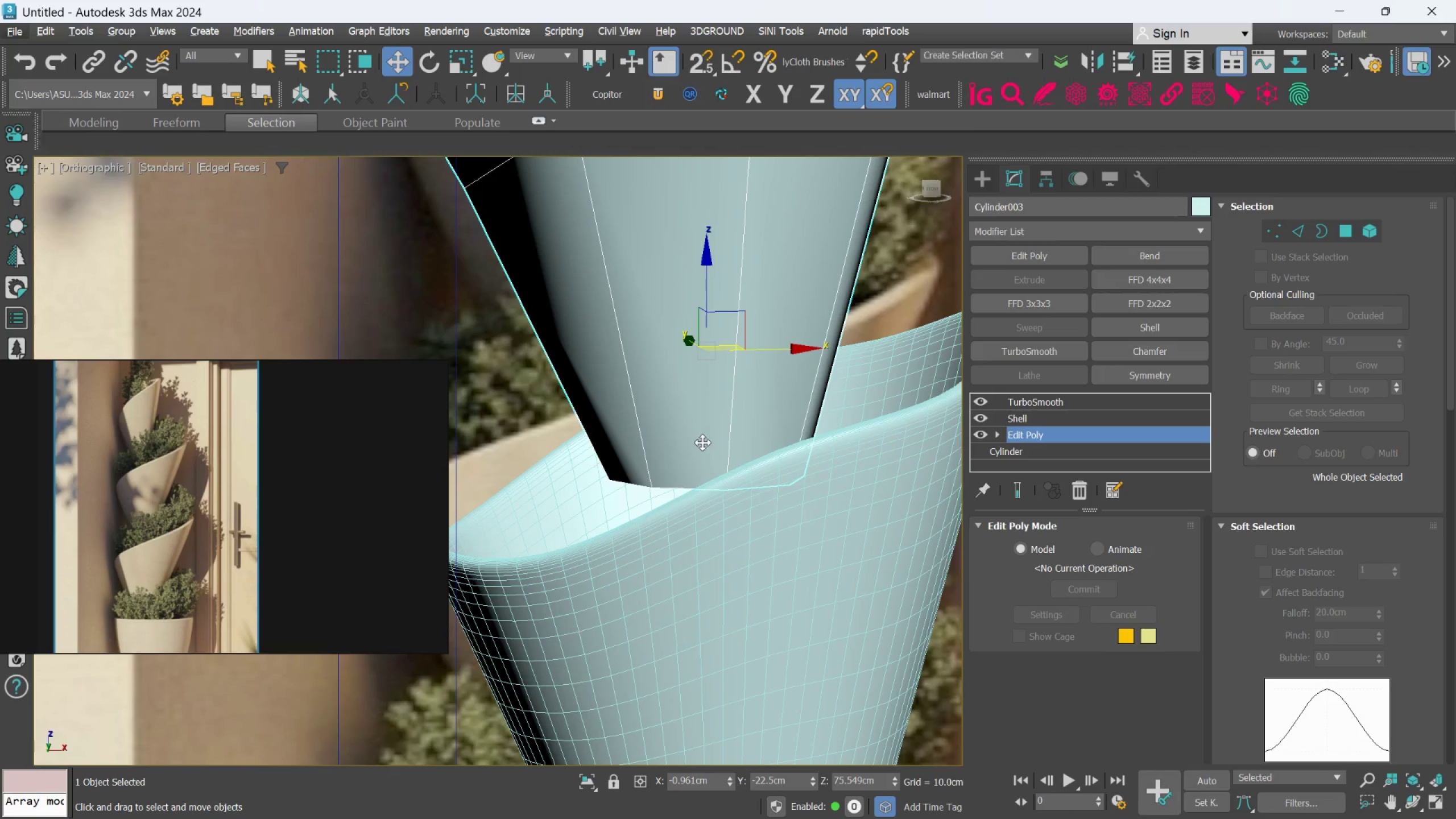 
key(Alt+1)
 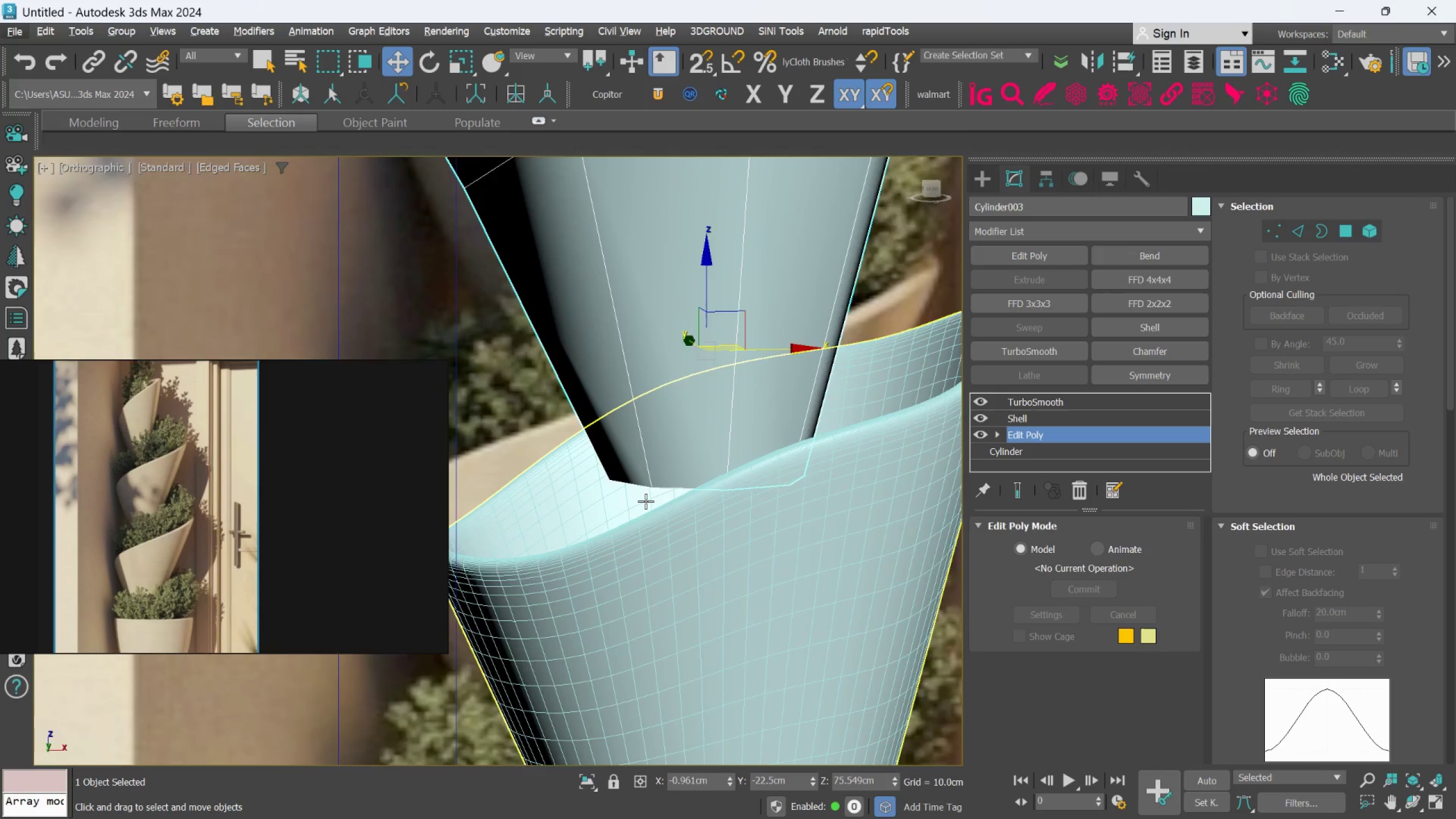 
scroll: coordinate [646, 501], scroll_direction: up, amount: 2.0
 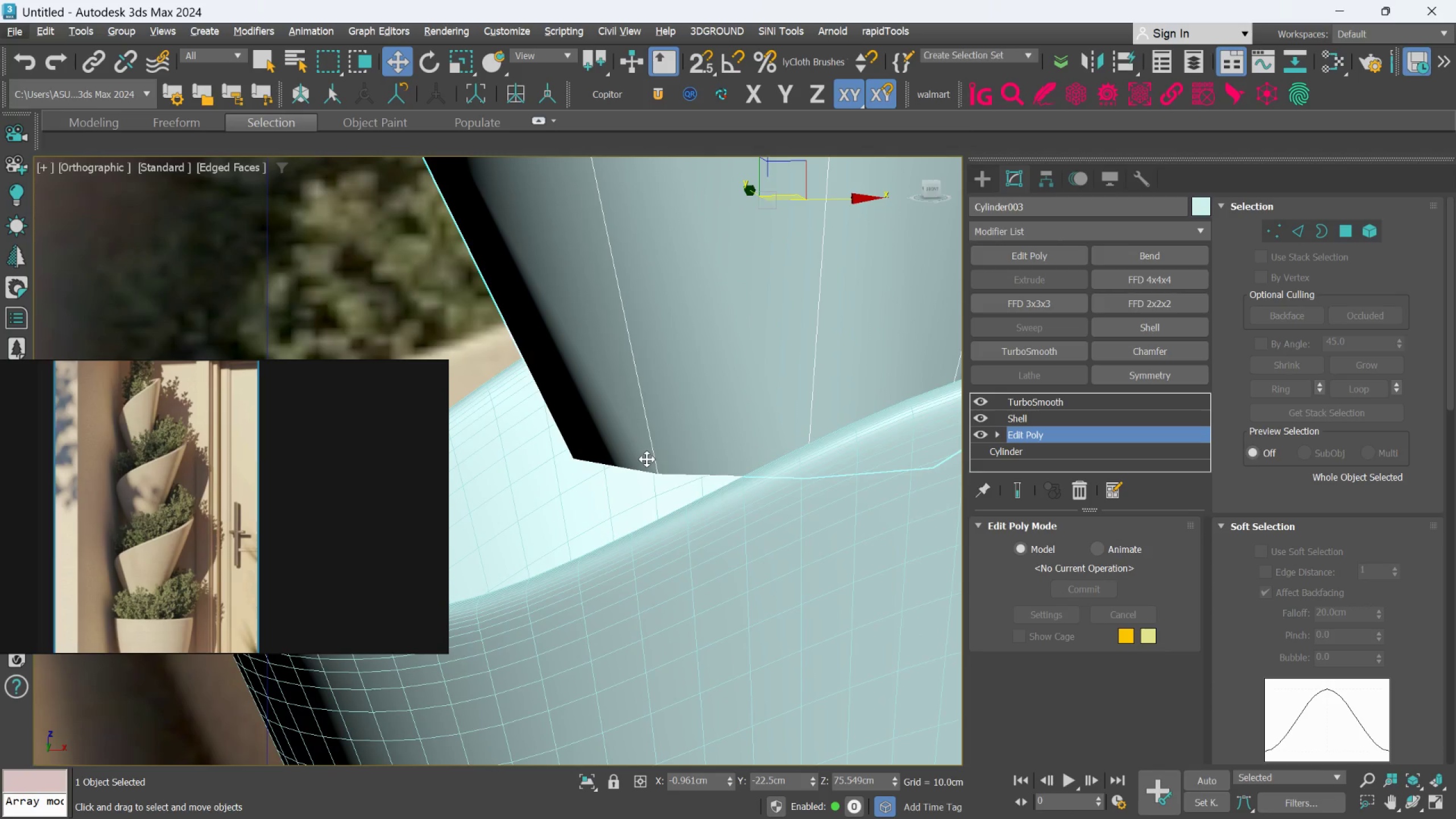 
hold_key(key=AltLeft, duration=0.31)
 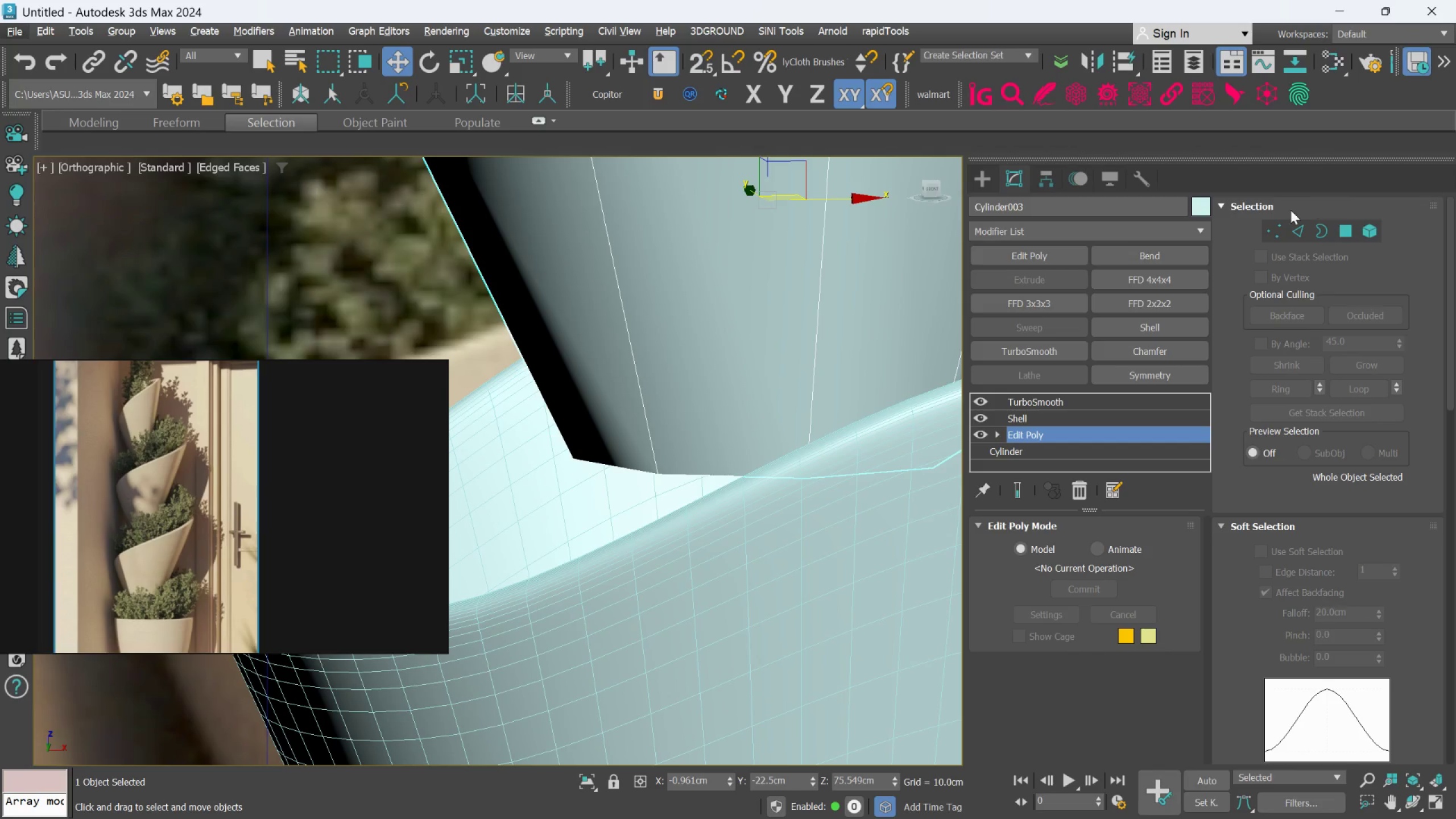 
left_click([1289, 233])
 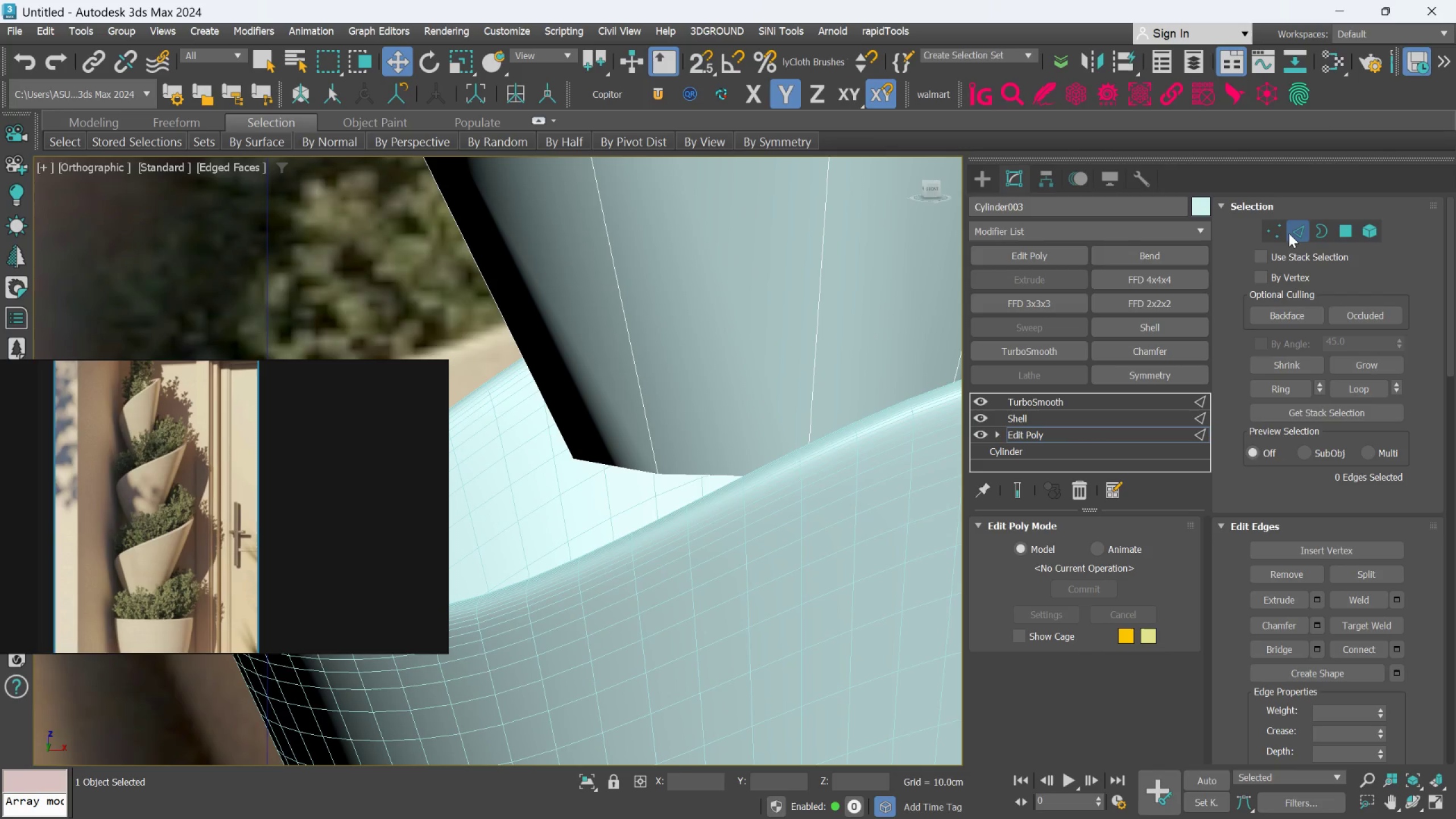 
key(Alt+1)
 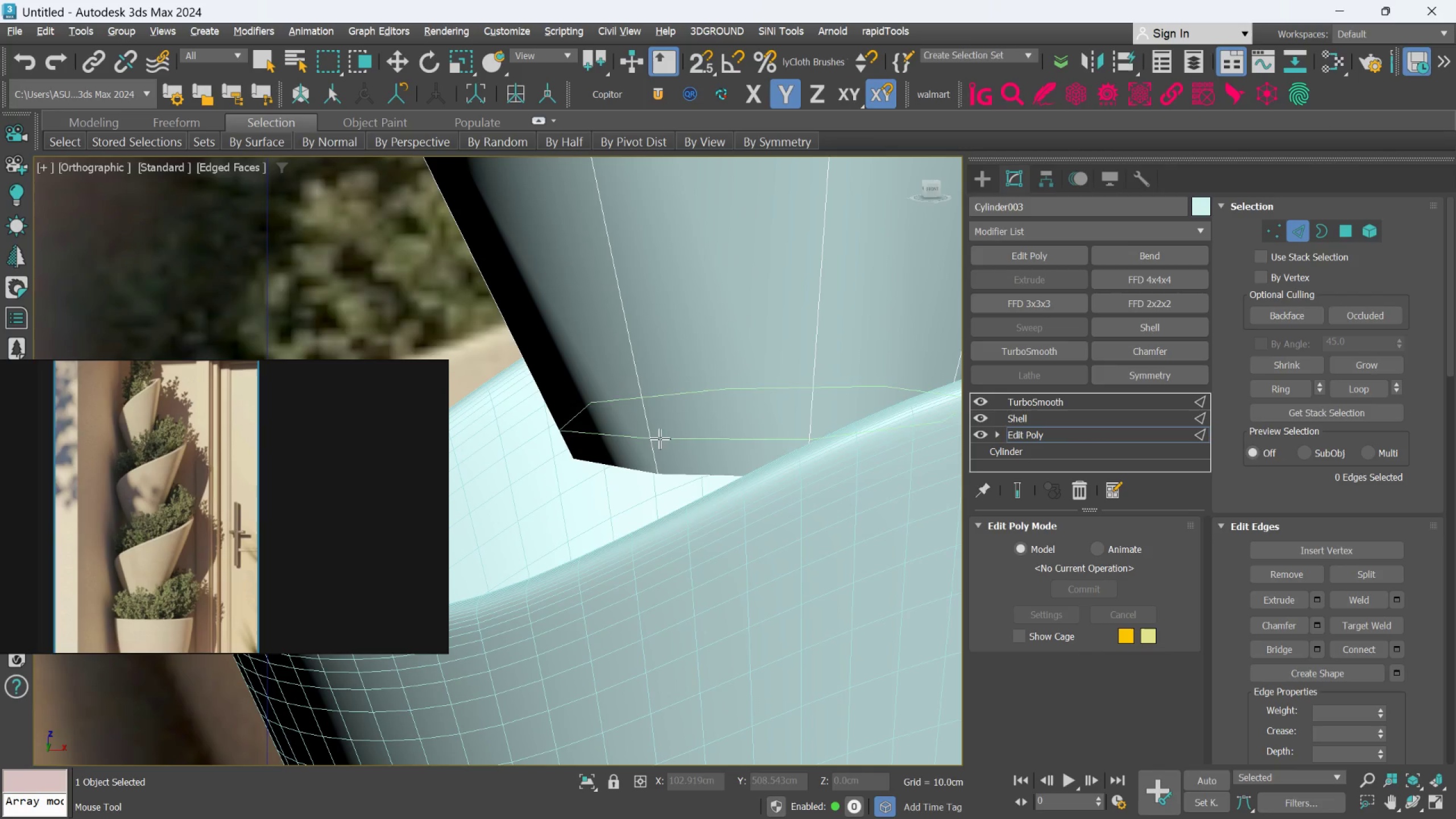 
scroll: coordinate [639, 456], scroll_direction: up, amount: 2.0
 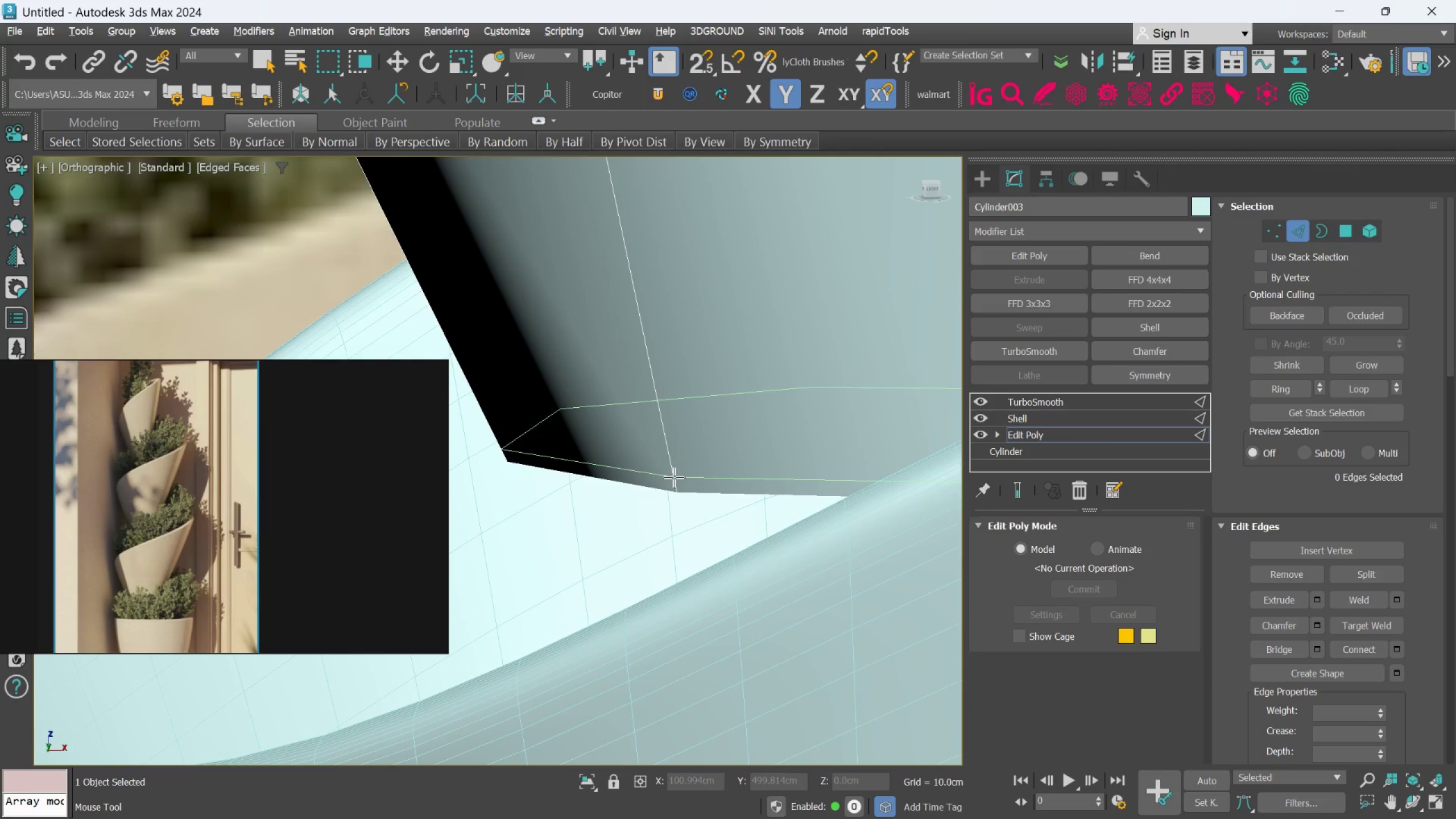 
left_click([675, 479])
 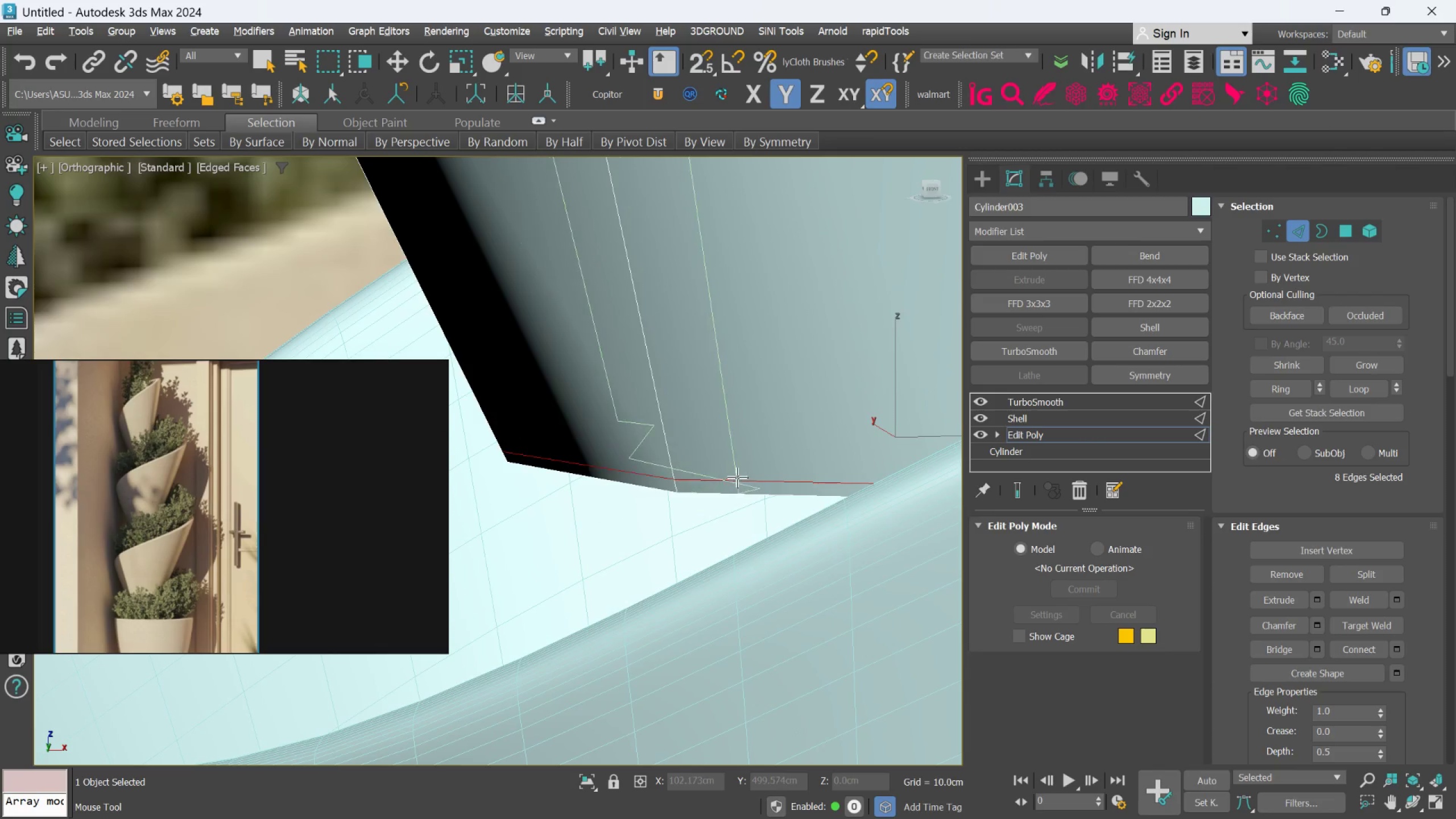 
key(Alt+1)
 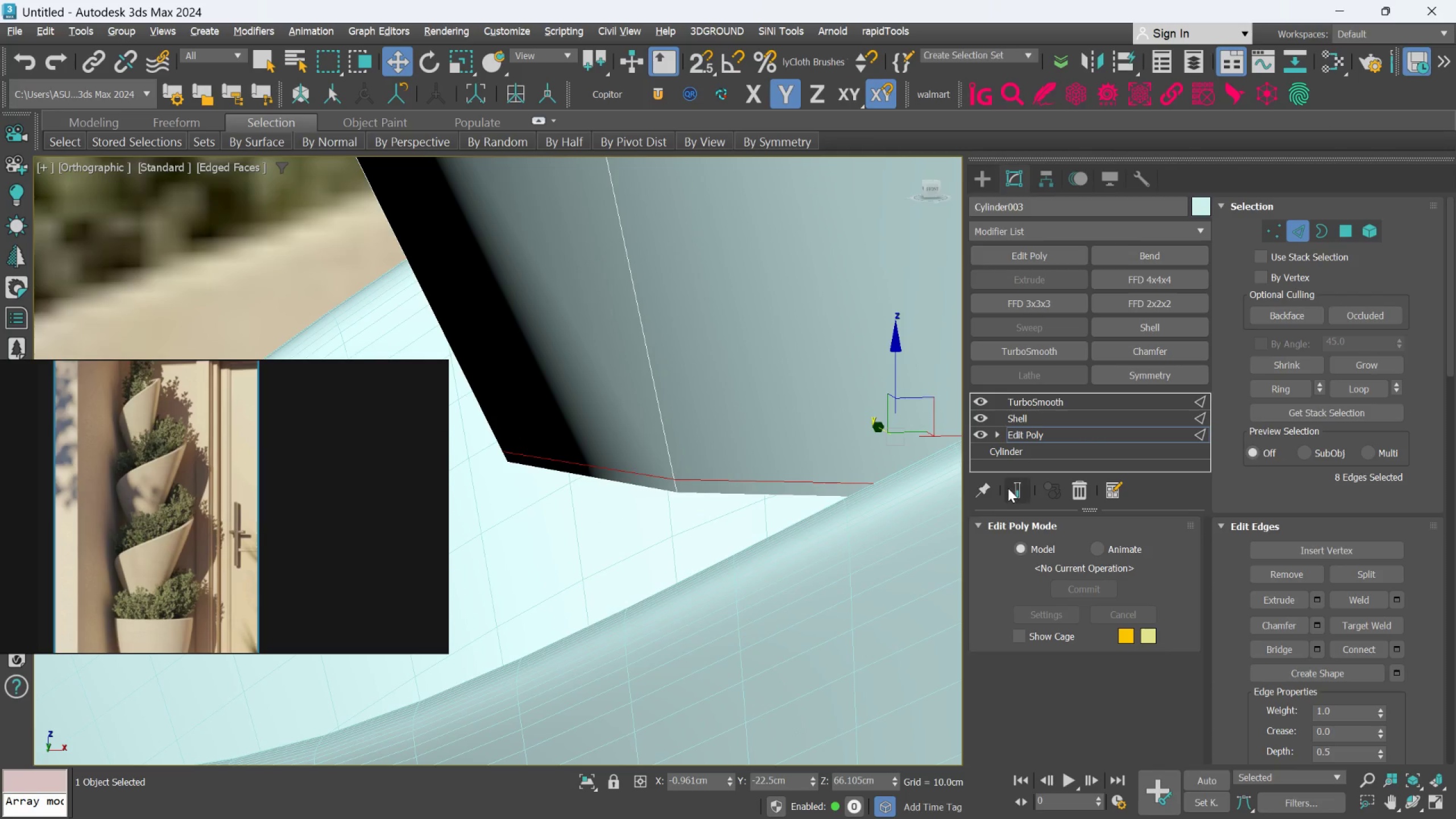 
left_click([1011, 488])
 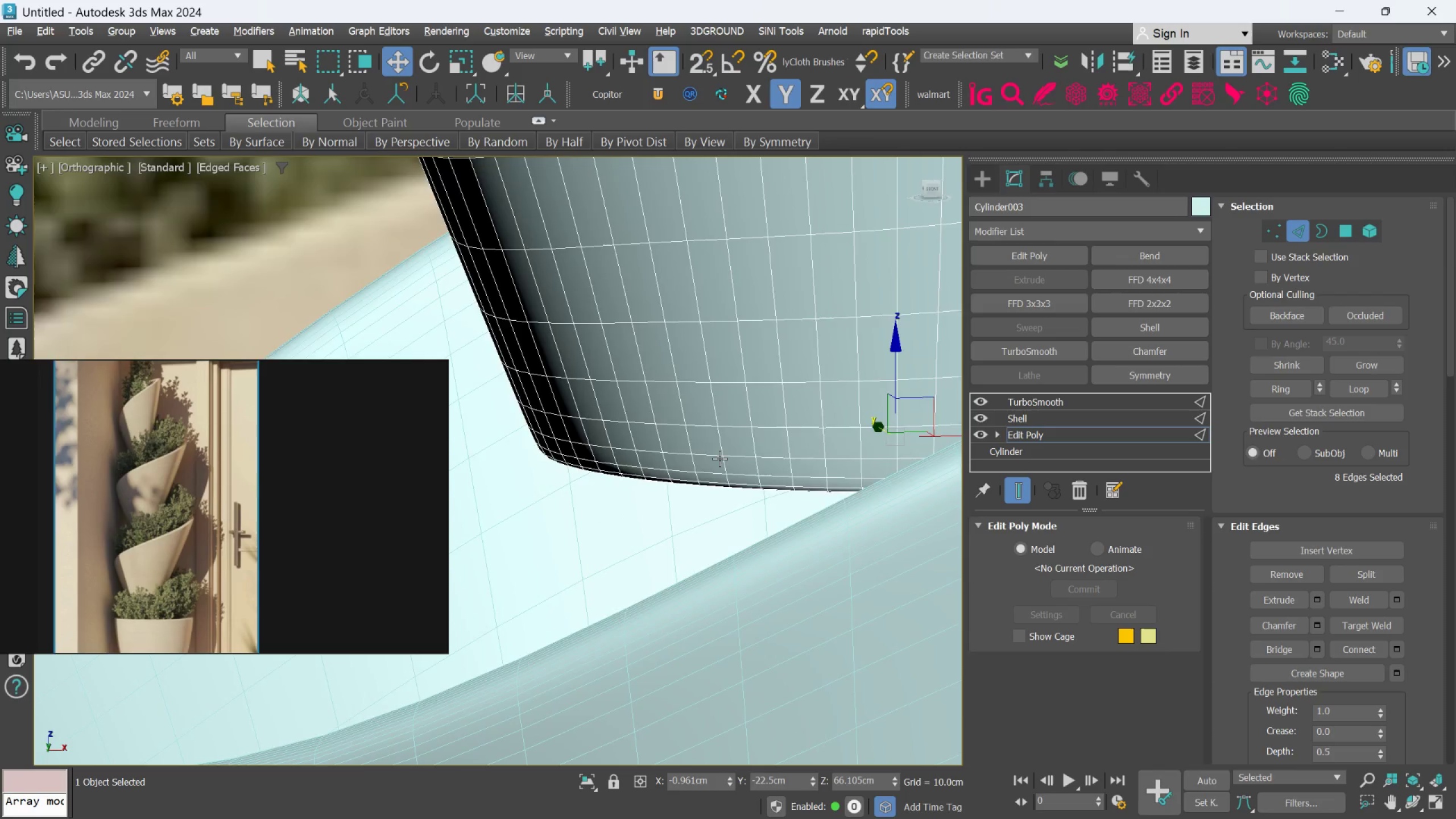 
scroll: coordinate [719, 458], scroll_direction: down, amount: 6.0
 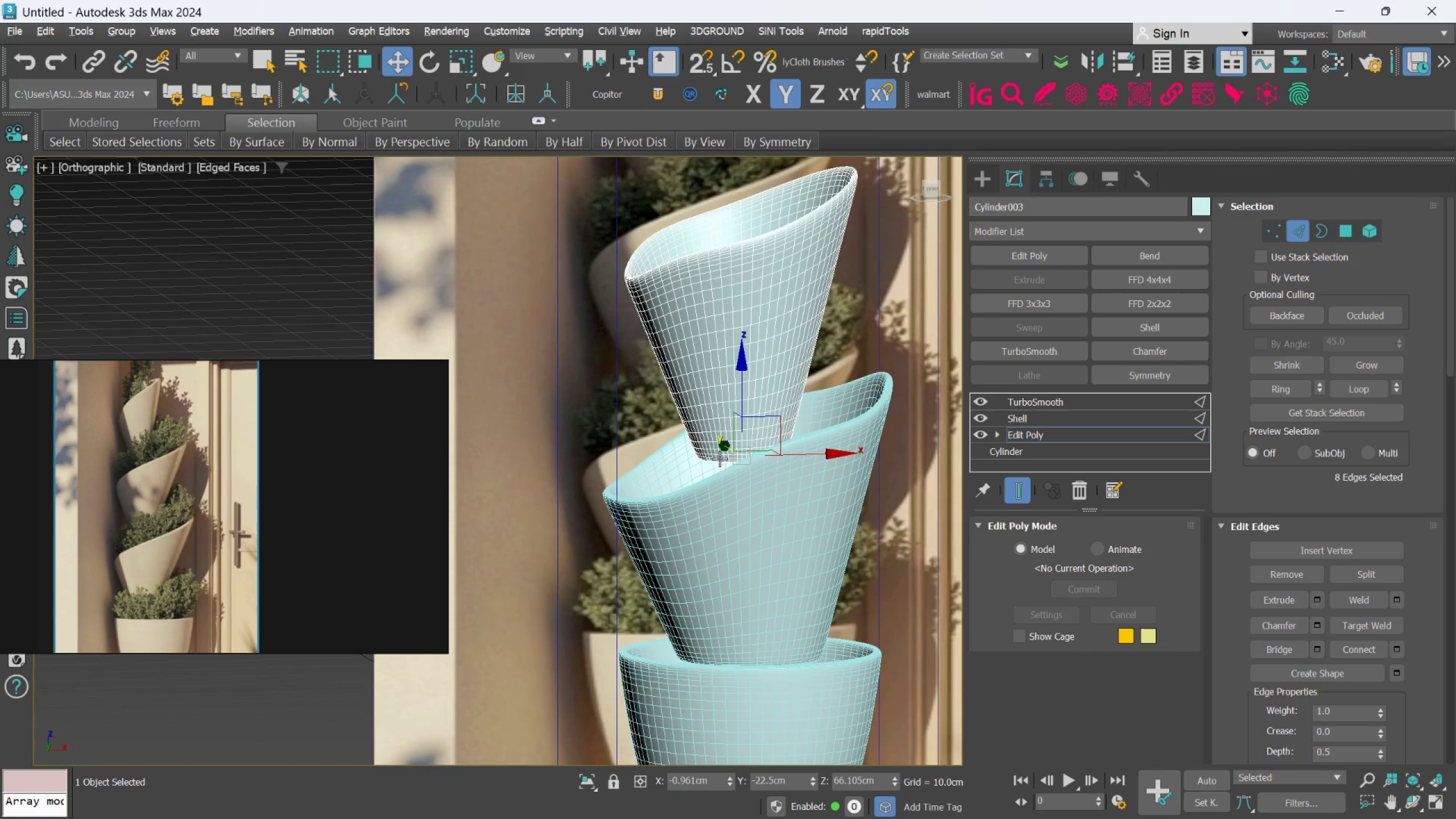 
hold_key(key=AltLeft, duration=1.67)
 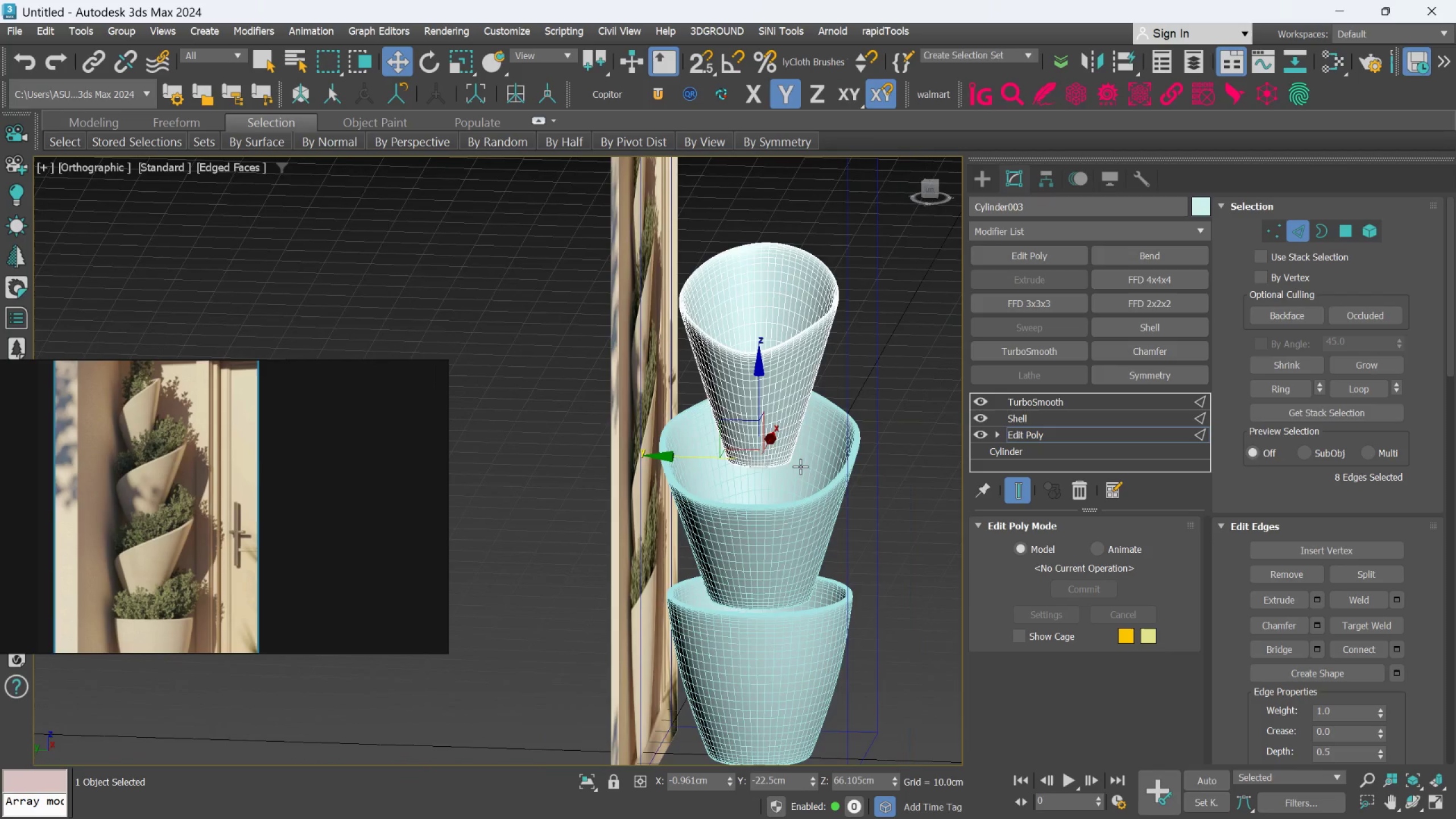 
hold_key(key=AltLeft, duration=0.38)
 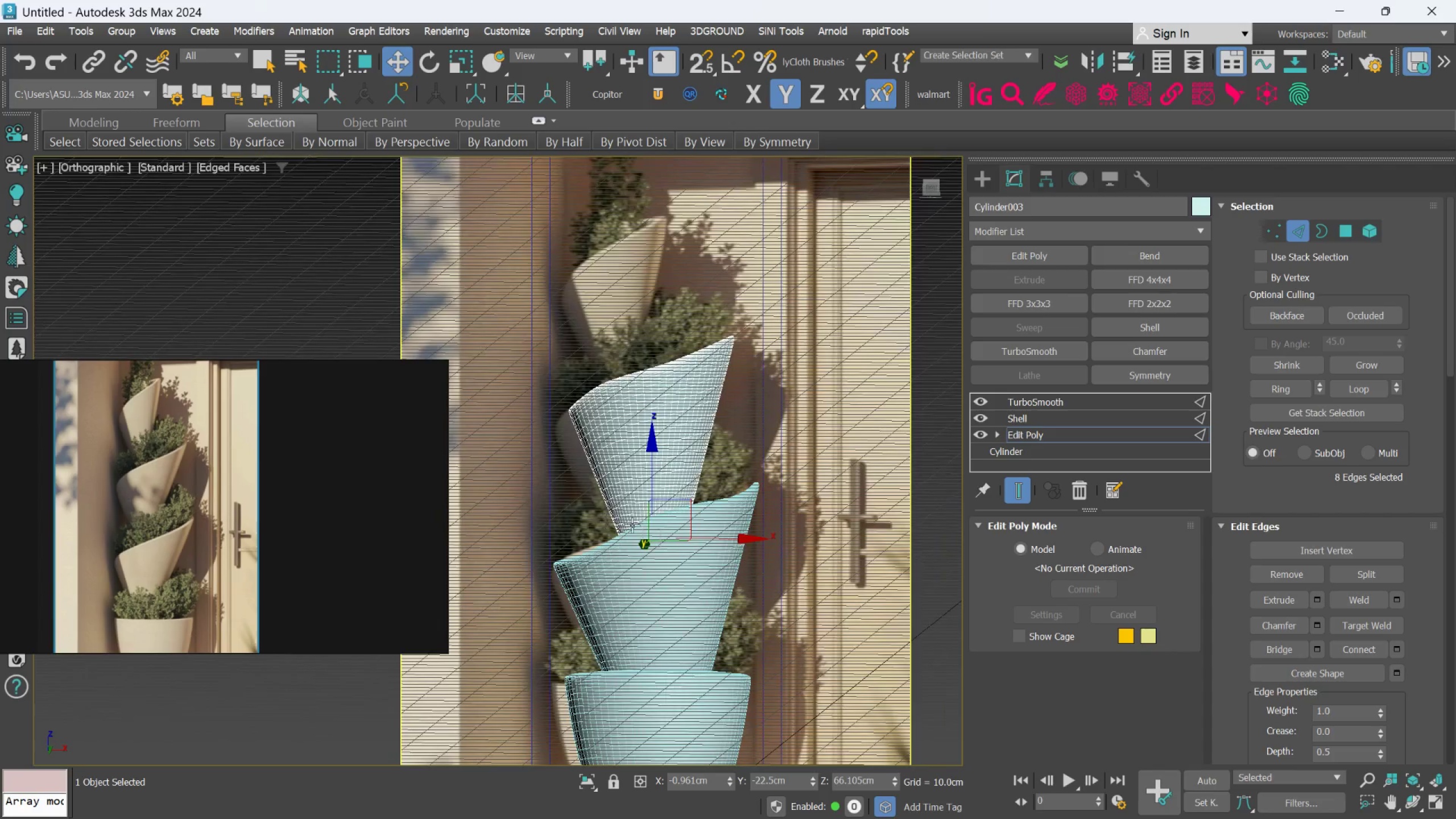 
scroll: coordinate [800, 466], scroll_direction: down, amount: 1.0
 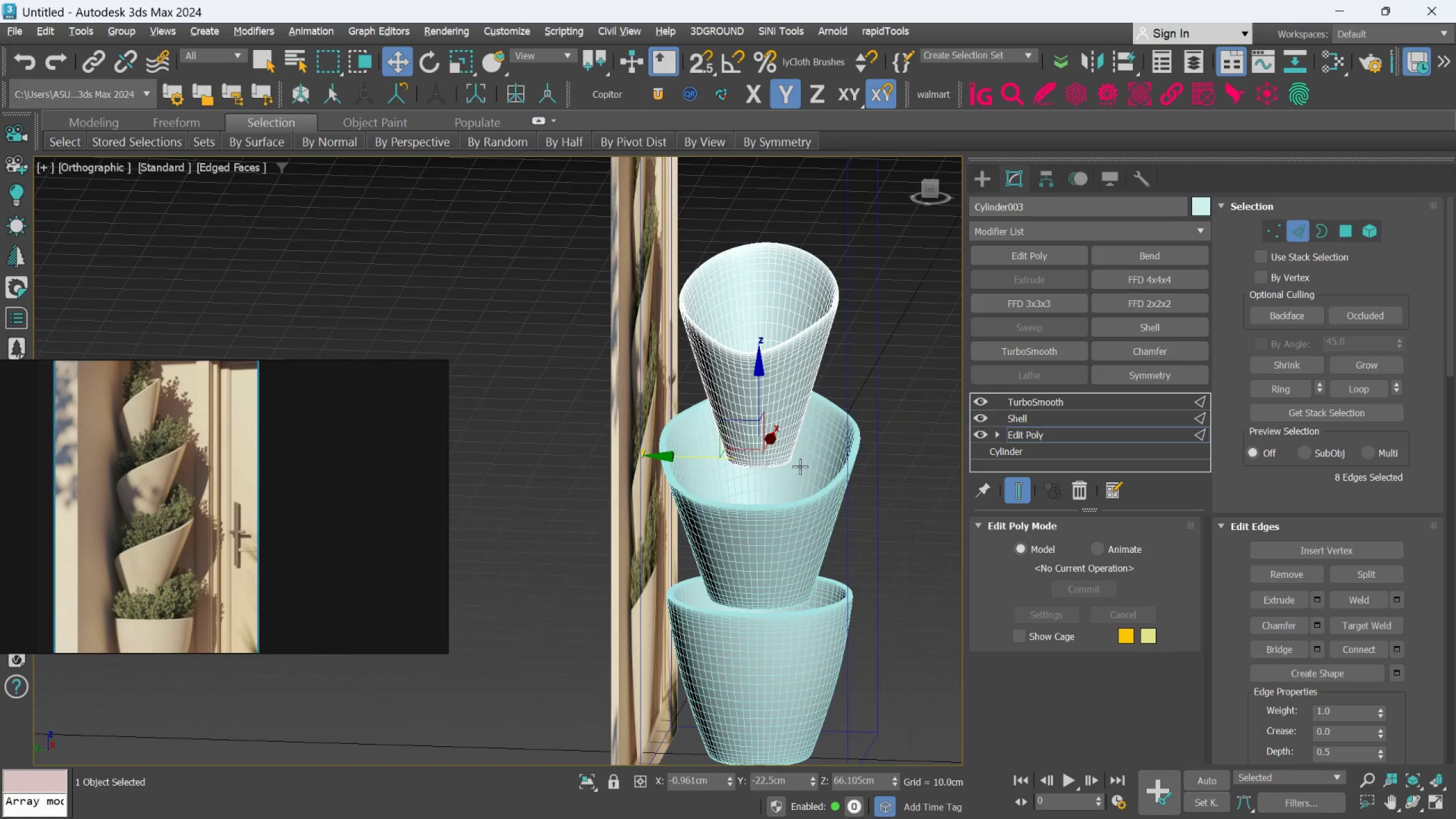 
scroll: coordinate [636, 527], scroll_direction: up, amount: 1.0
 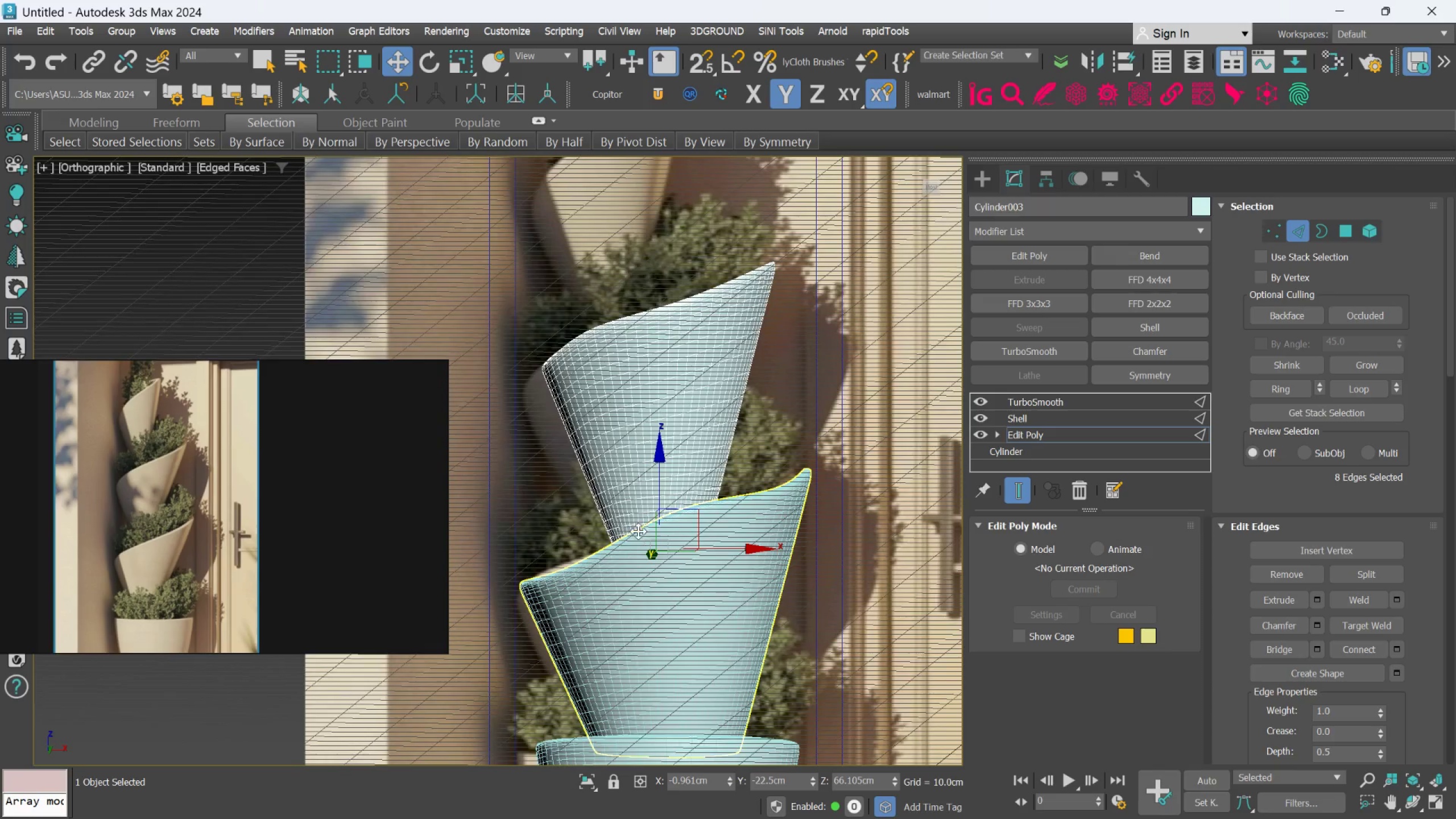 
key(Alt+1)
 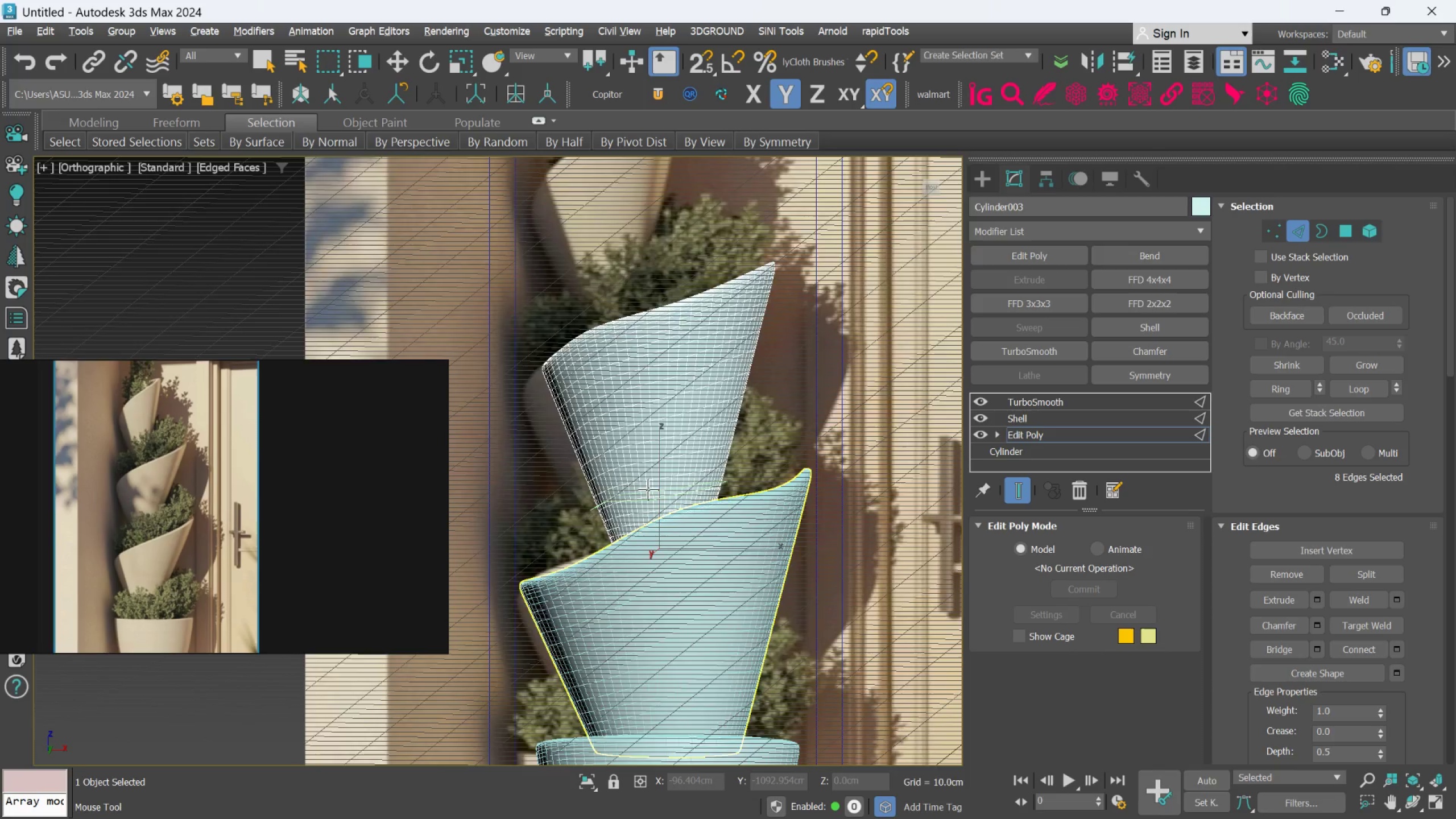 
scroll: coordinate [648, 489], scroll_direction: down, amount: 1.0
 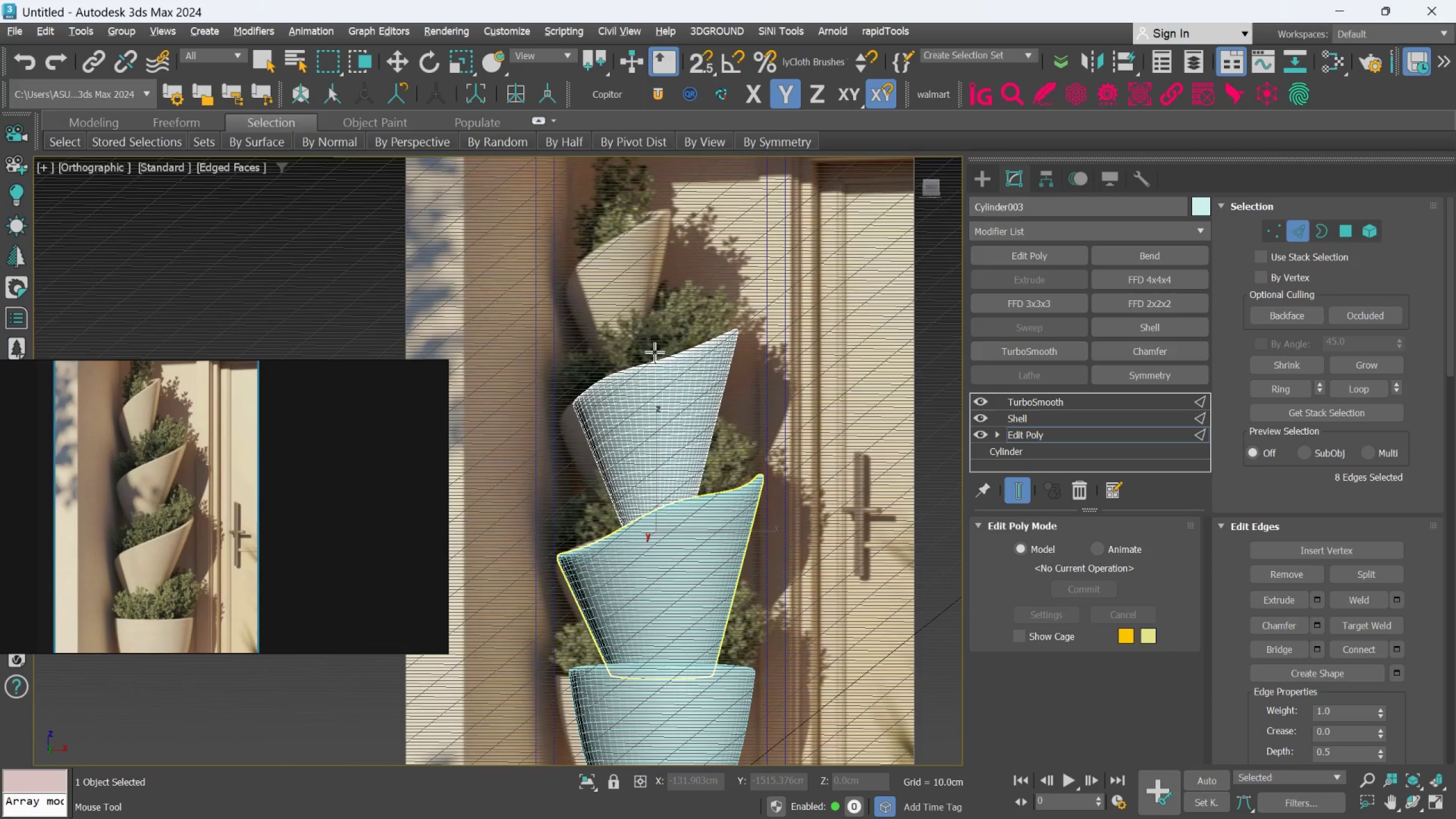 
key(Alt+1)
 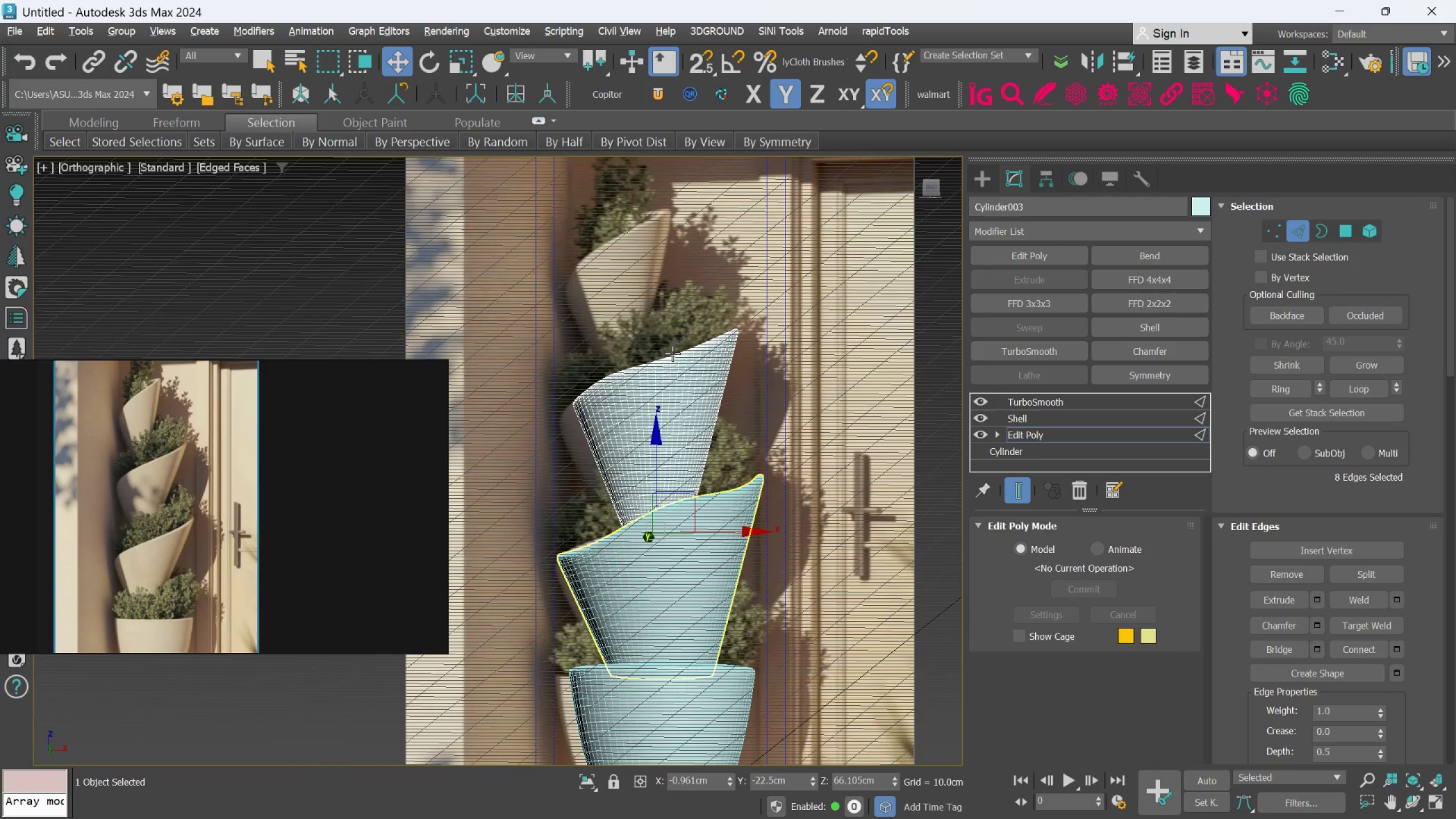 
key(F)
 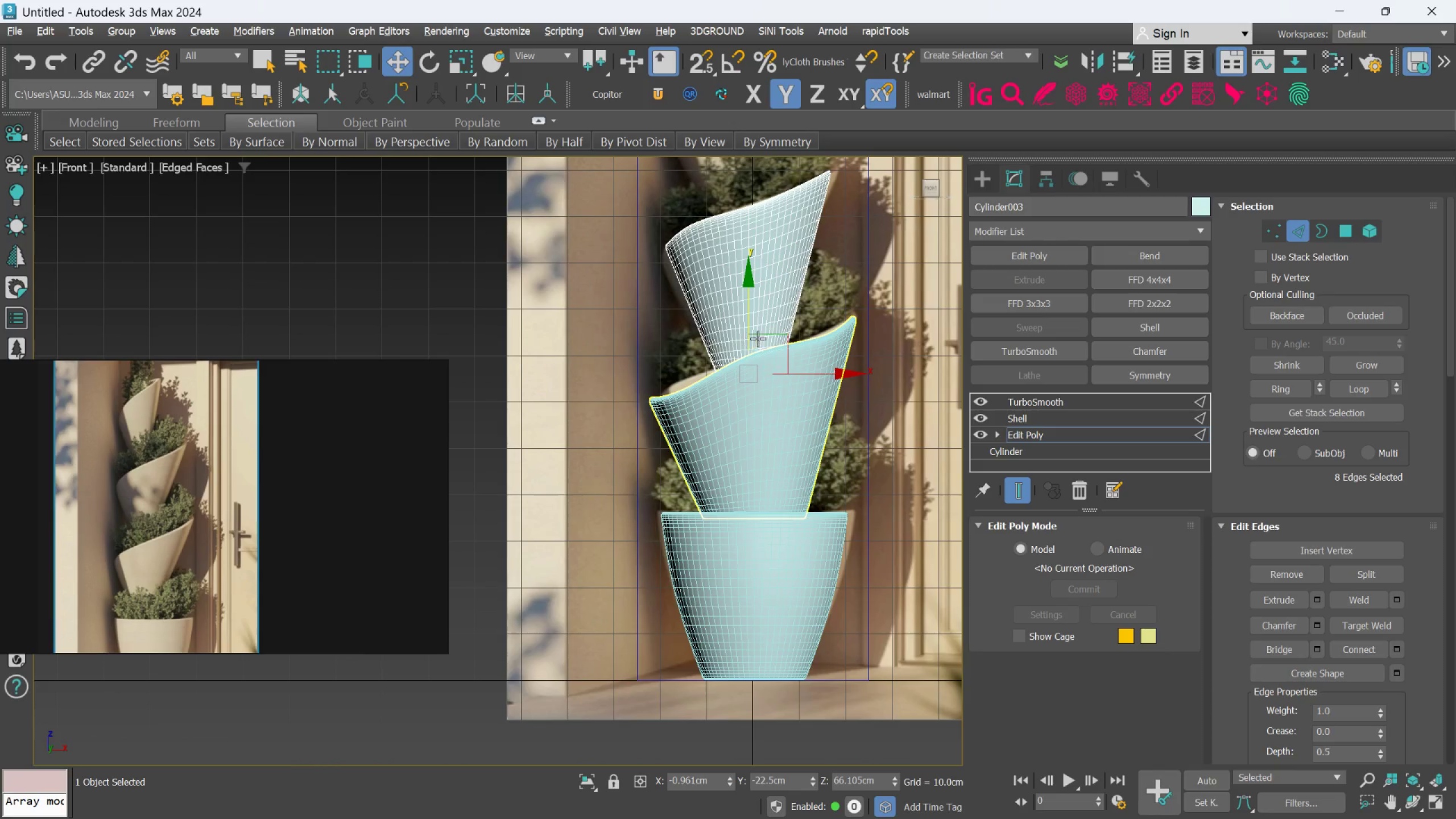 
scroll: coordinate [770, 335], scroll_direction: up, amount: 2.0
 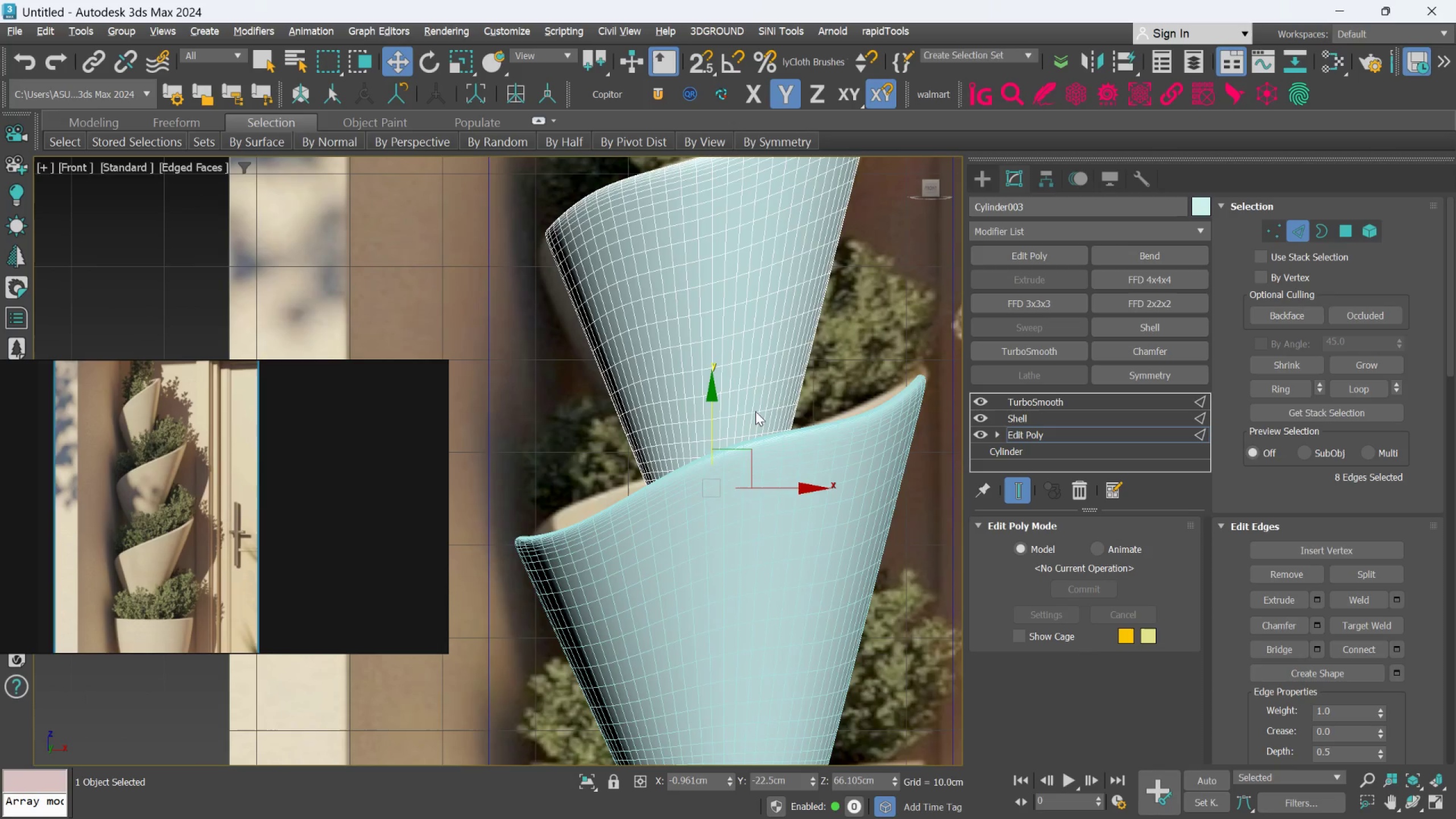 
scroll: coordinate [755, 411], scroll_direction: down, amount: 2.0
 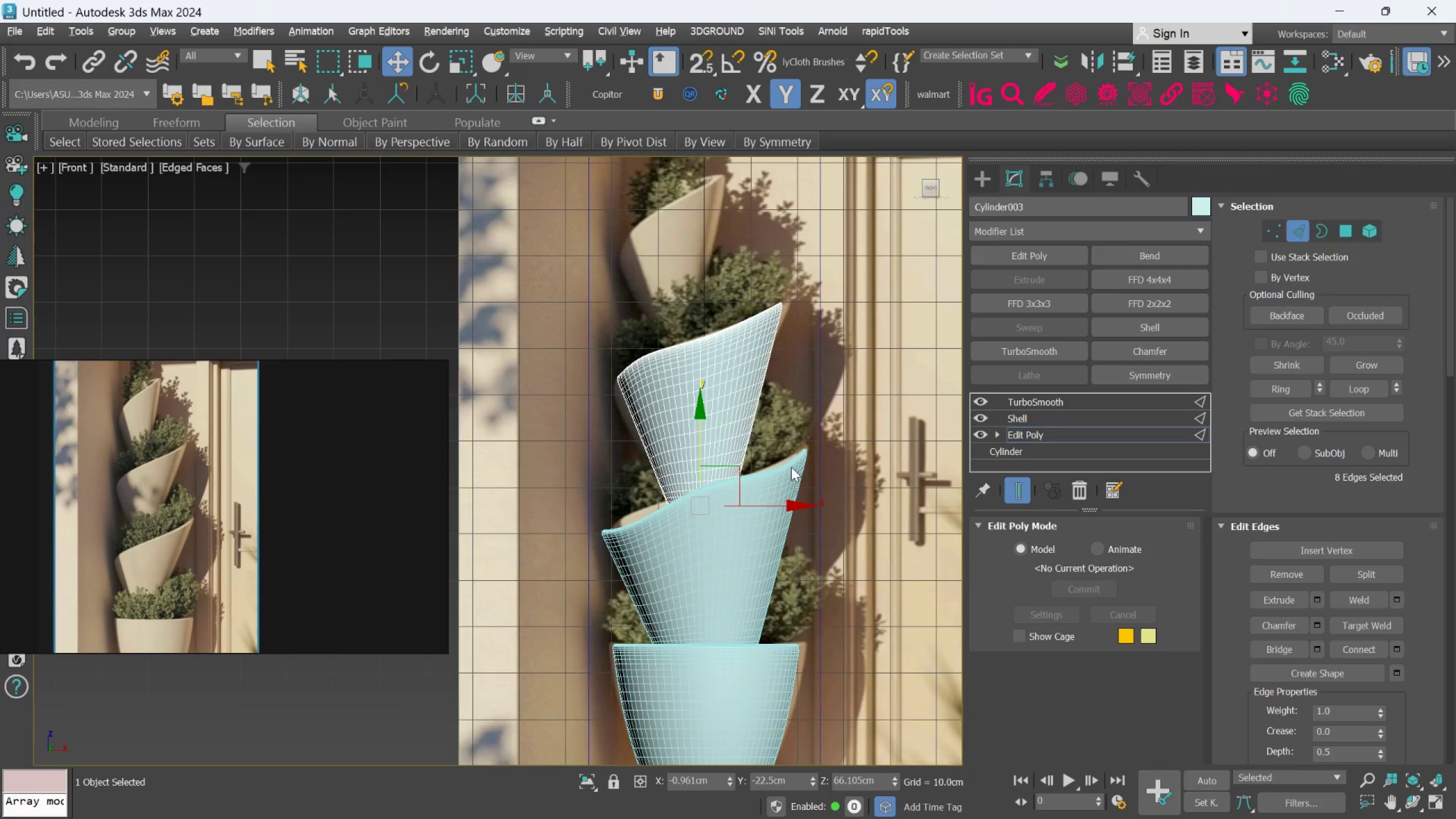 
wait(10.51)
 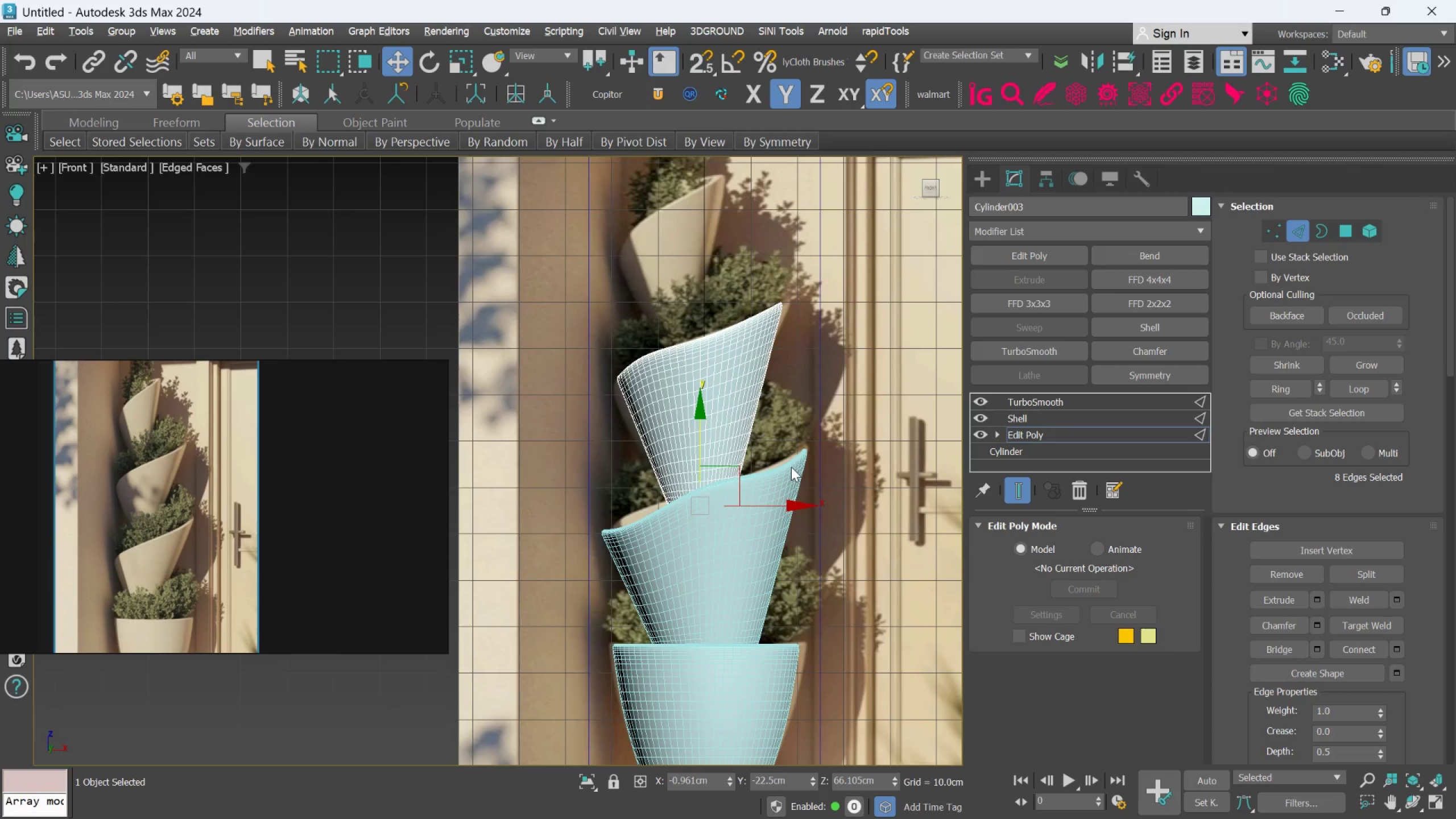 
scroll: coordinate [804, 432], scroll_direction: down, amount: 1.0
 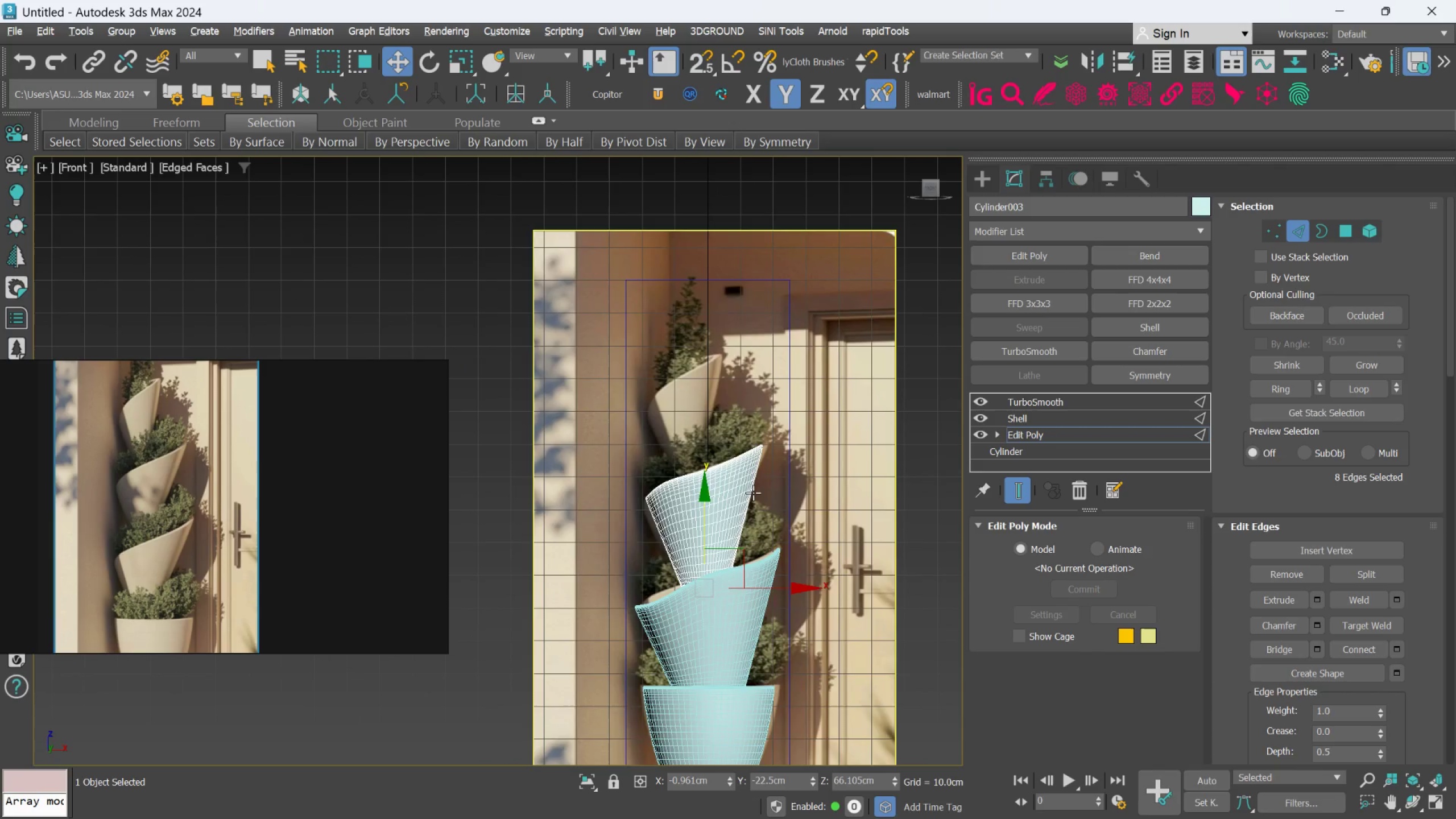 
scroll: coordinate [750, 494], scroll_direction: none, amount: 0.0
 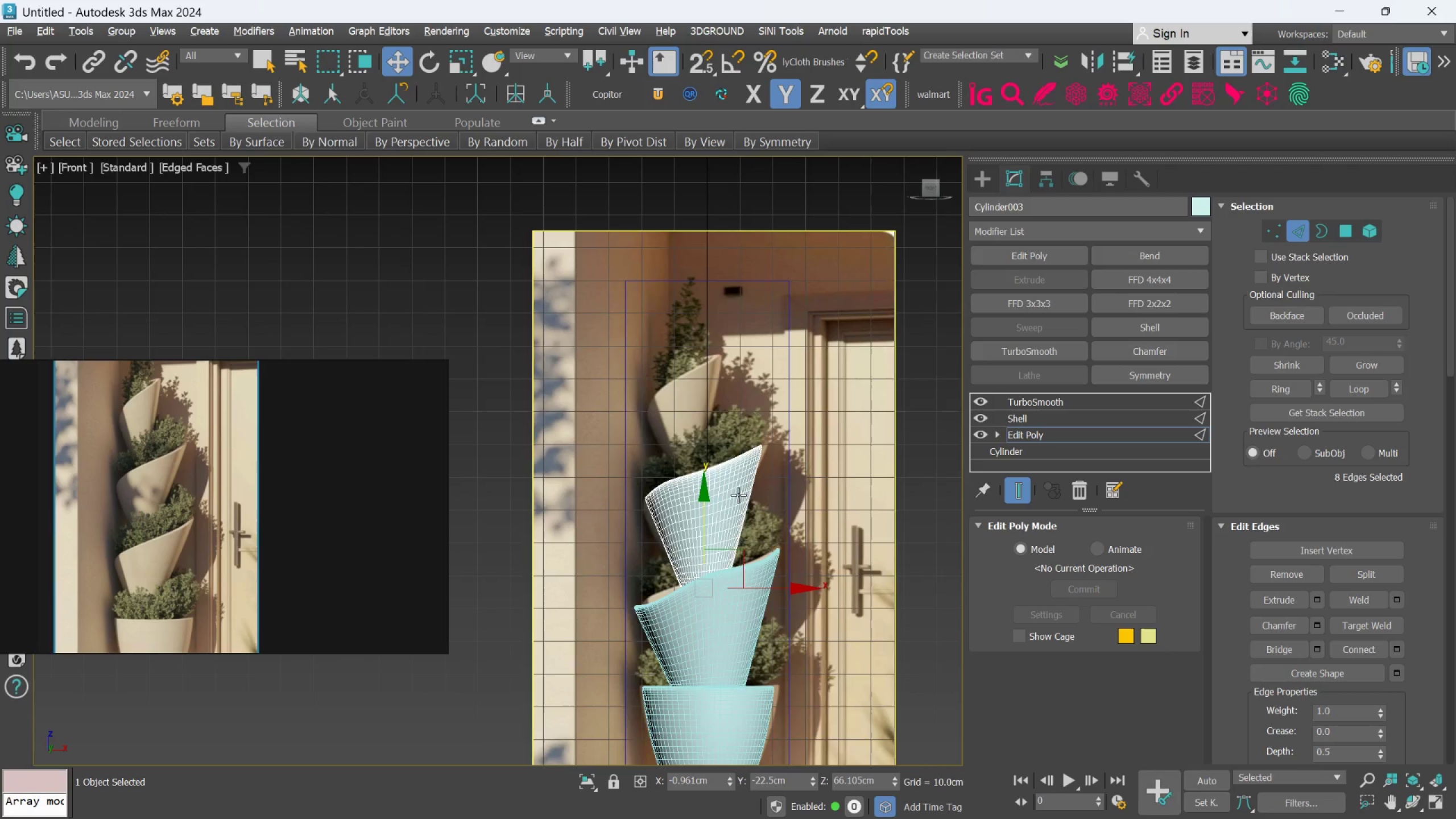 
hold_key(key=AltLeft, duration=0.92)
 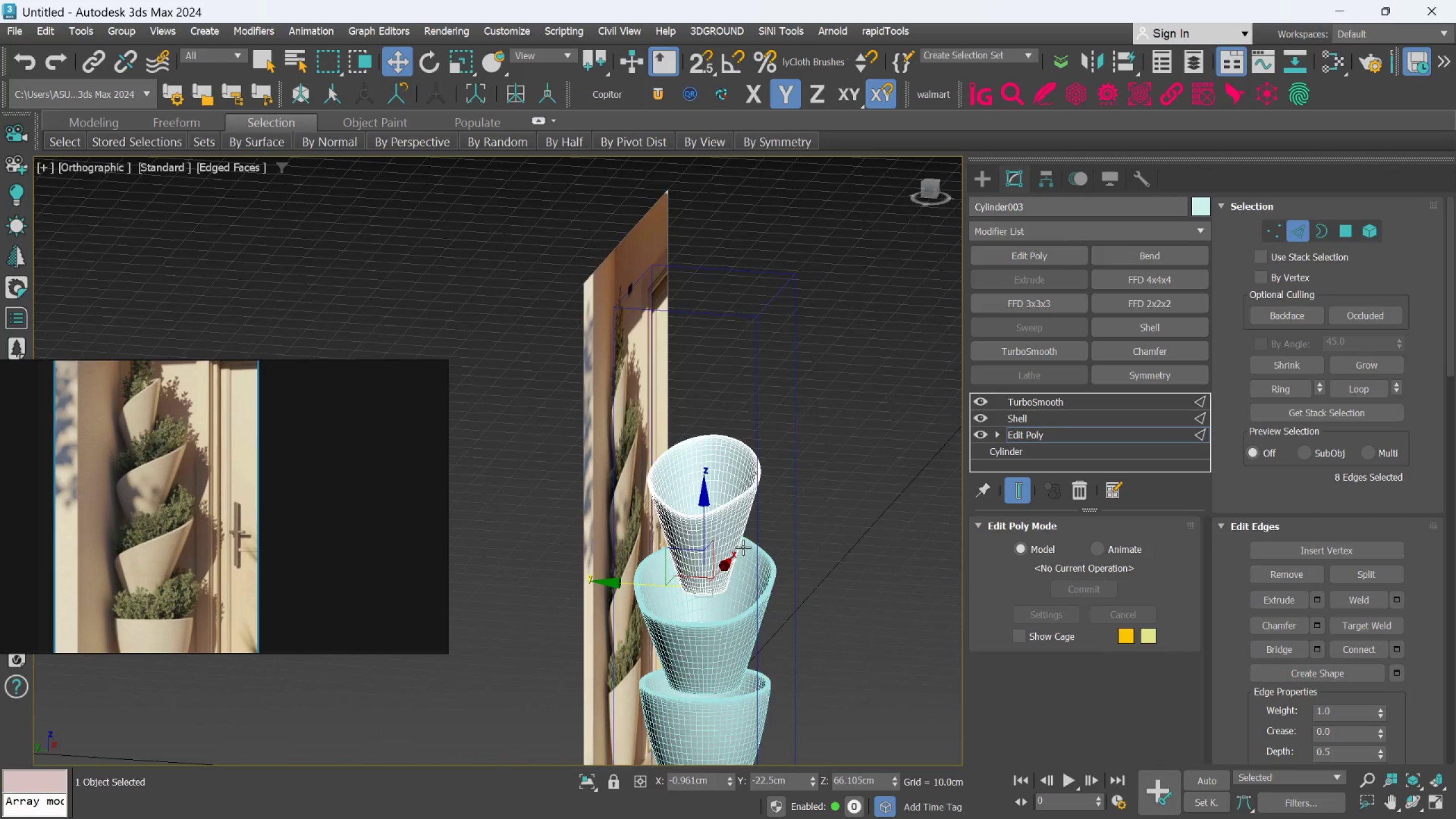 
hold_key(key=AltLeft, duration=2.95)
 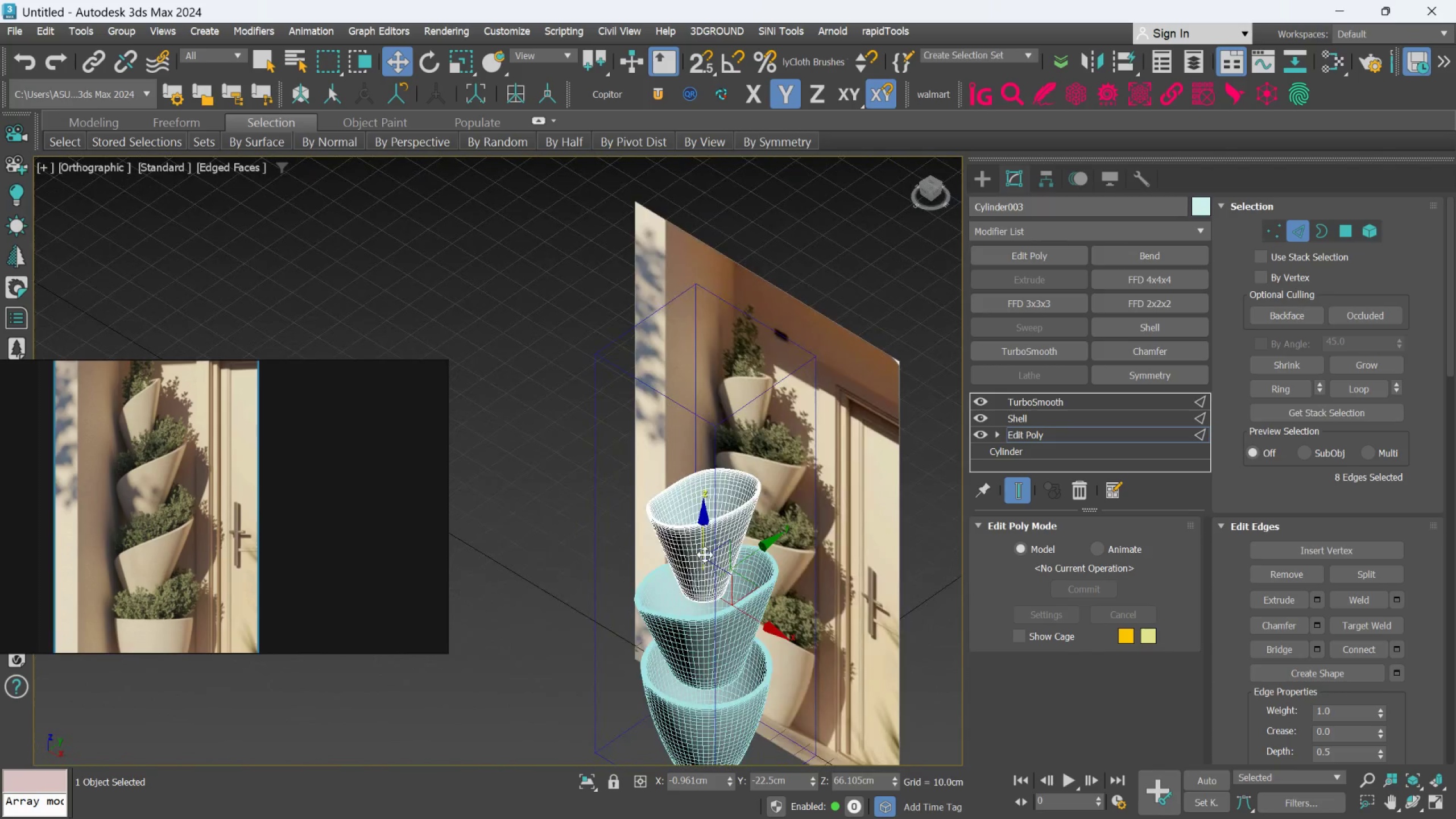 
hold_key(key=AltLeft, duration=0.33)
 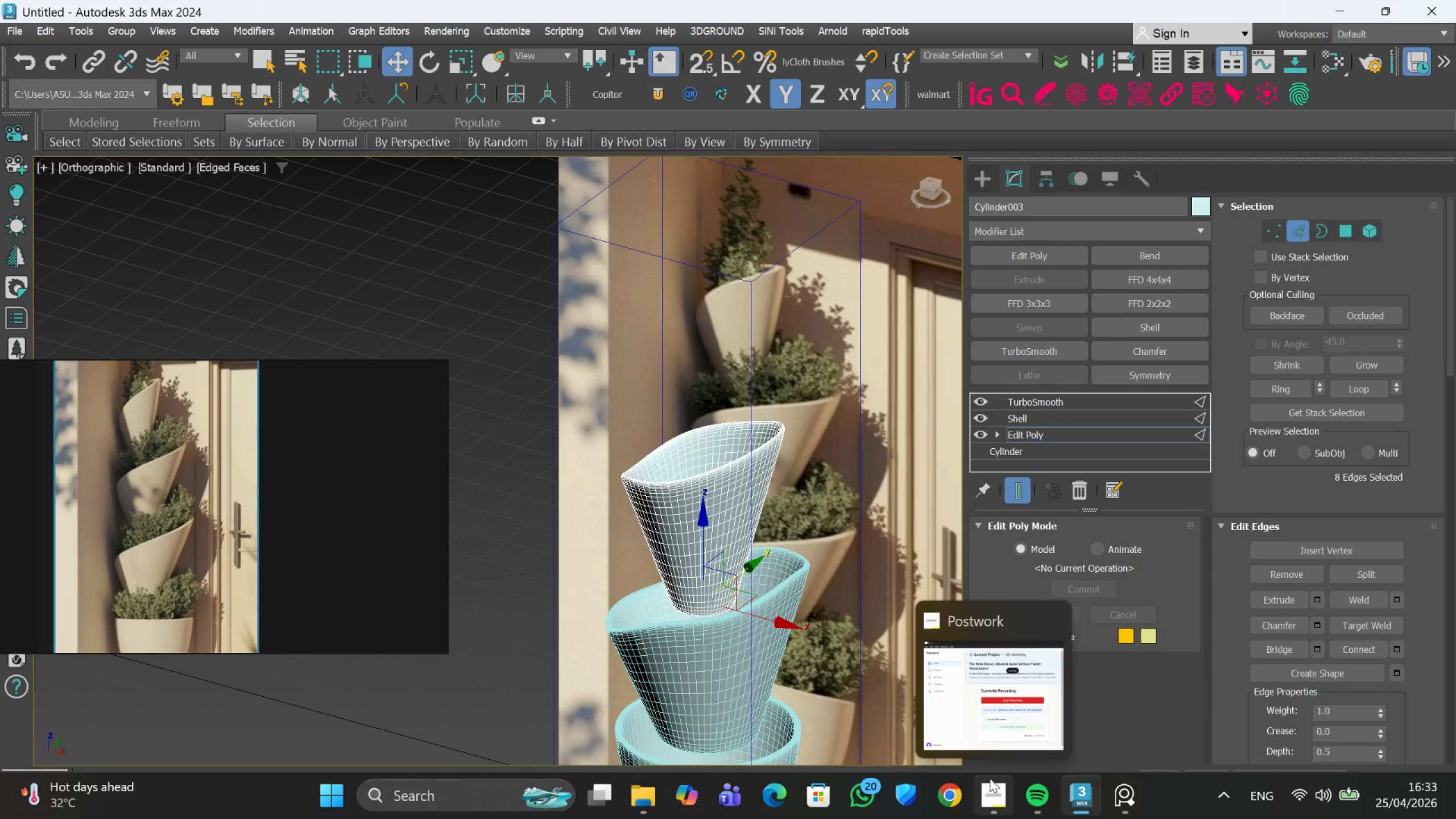 
scroll: coordinate [704, 555], scroll_direction: up, amount: 1.0
 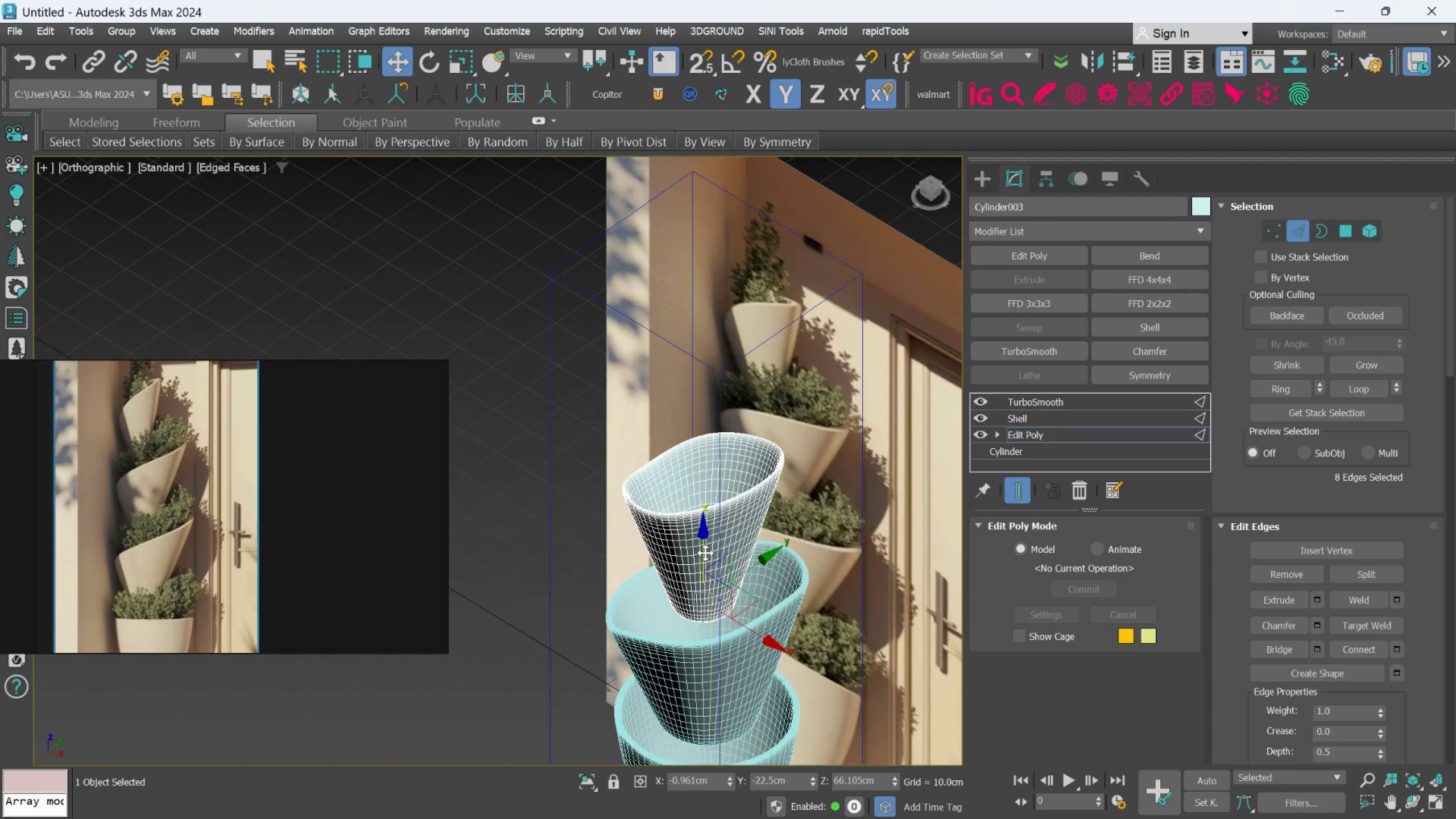 
left_click([986, 731])